 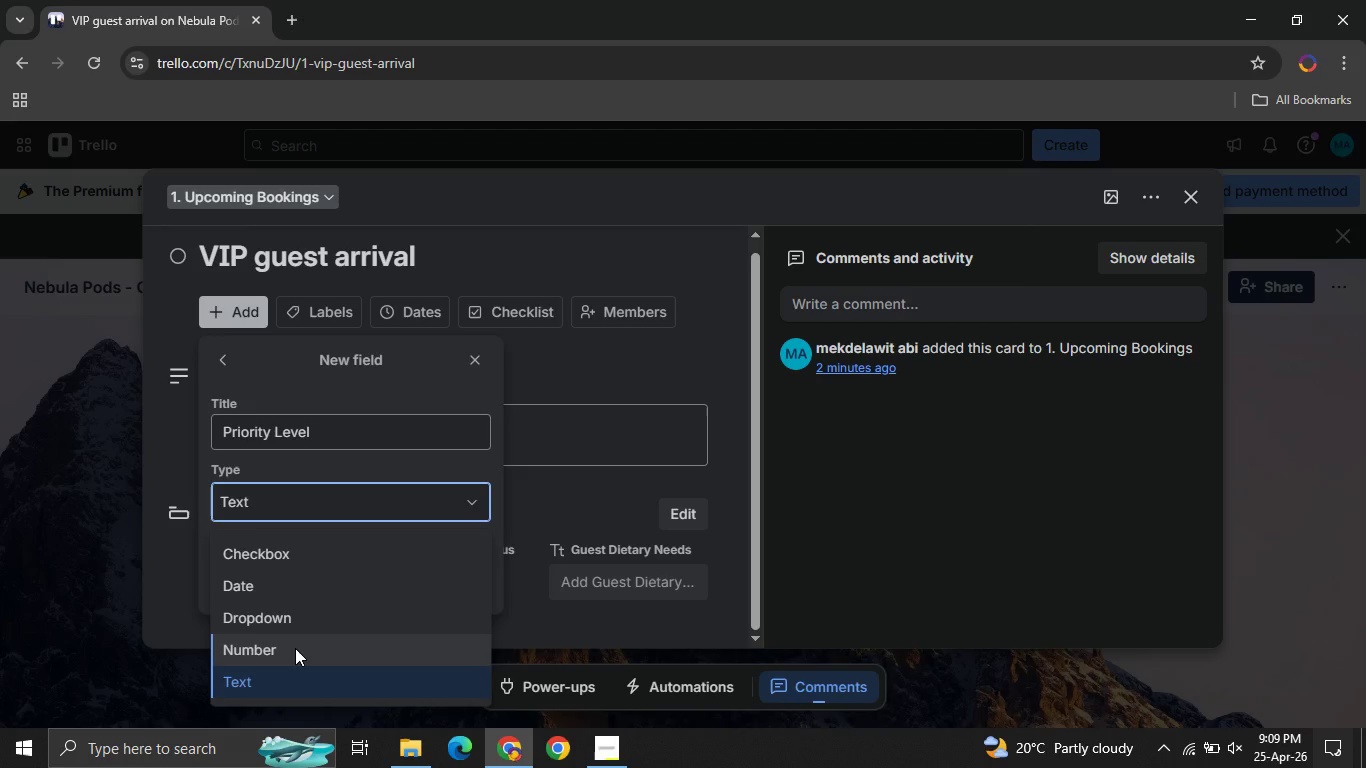 
left_click([252, 613])
 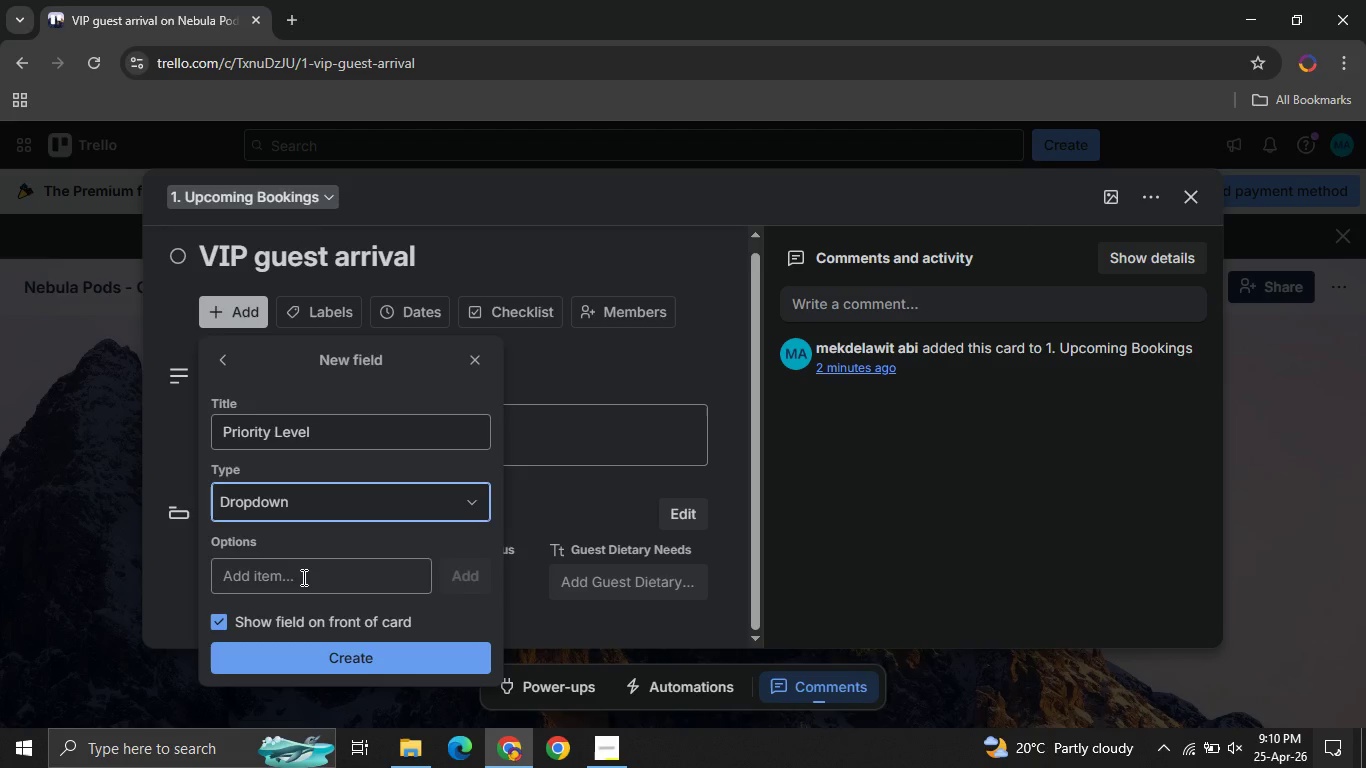 
left_click([302, 577])
 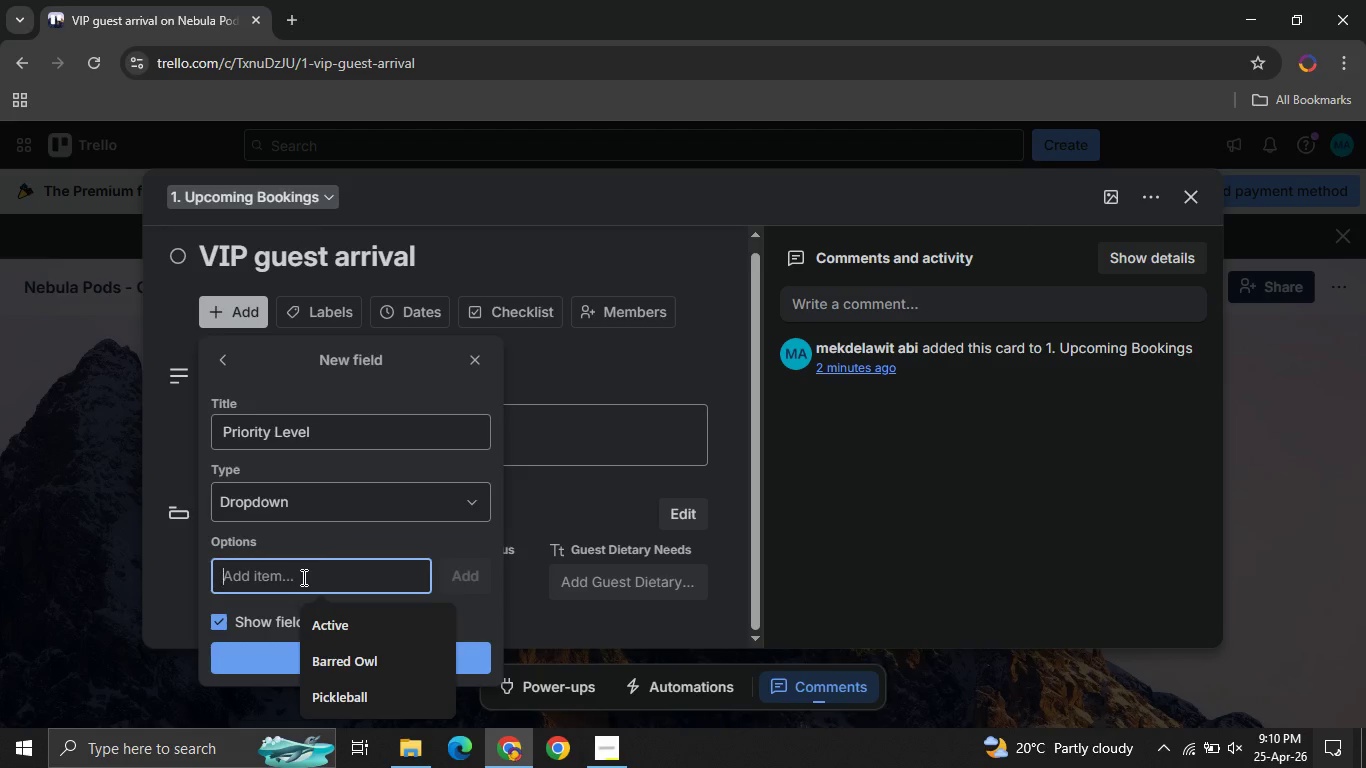 
type(VIP)
 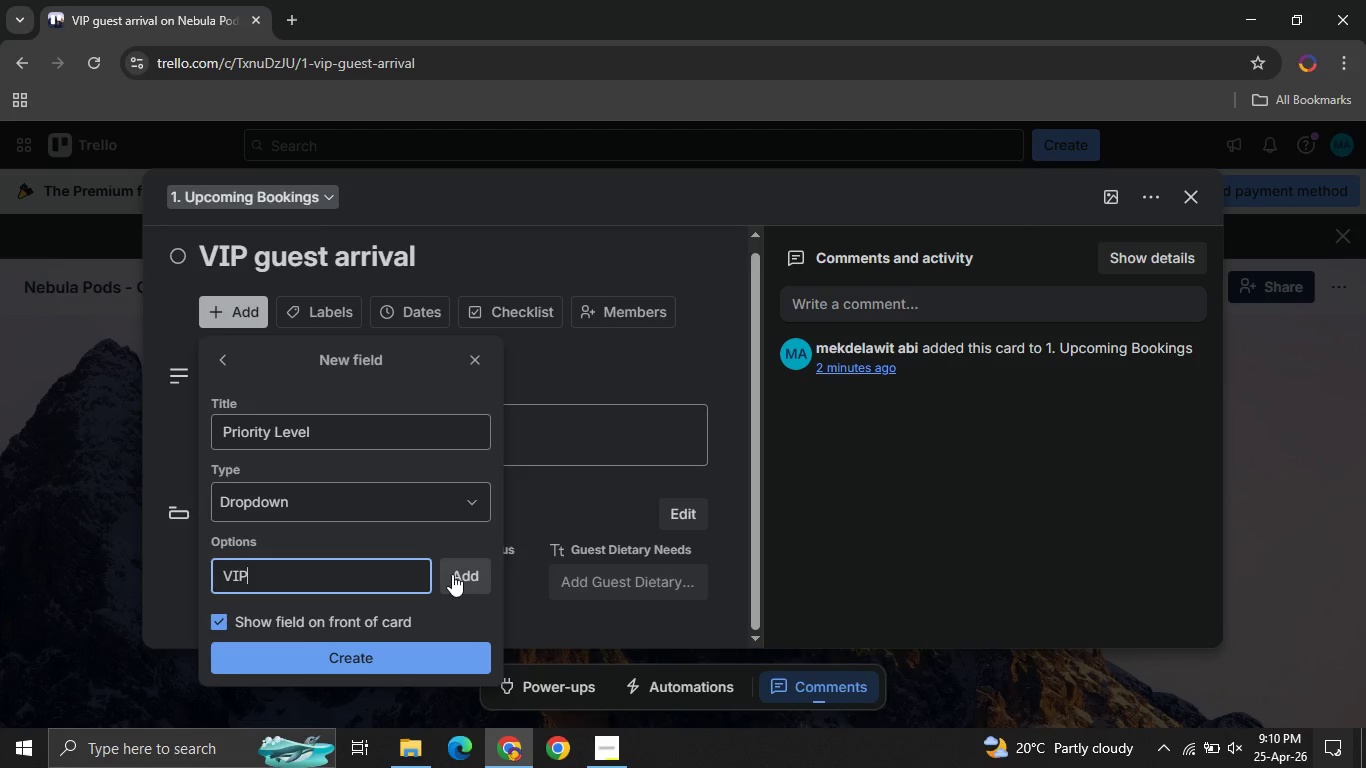 
left_click([454, 574])
 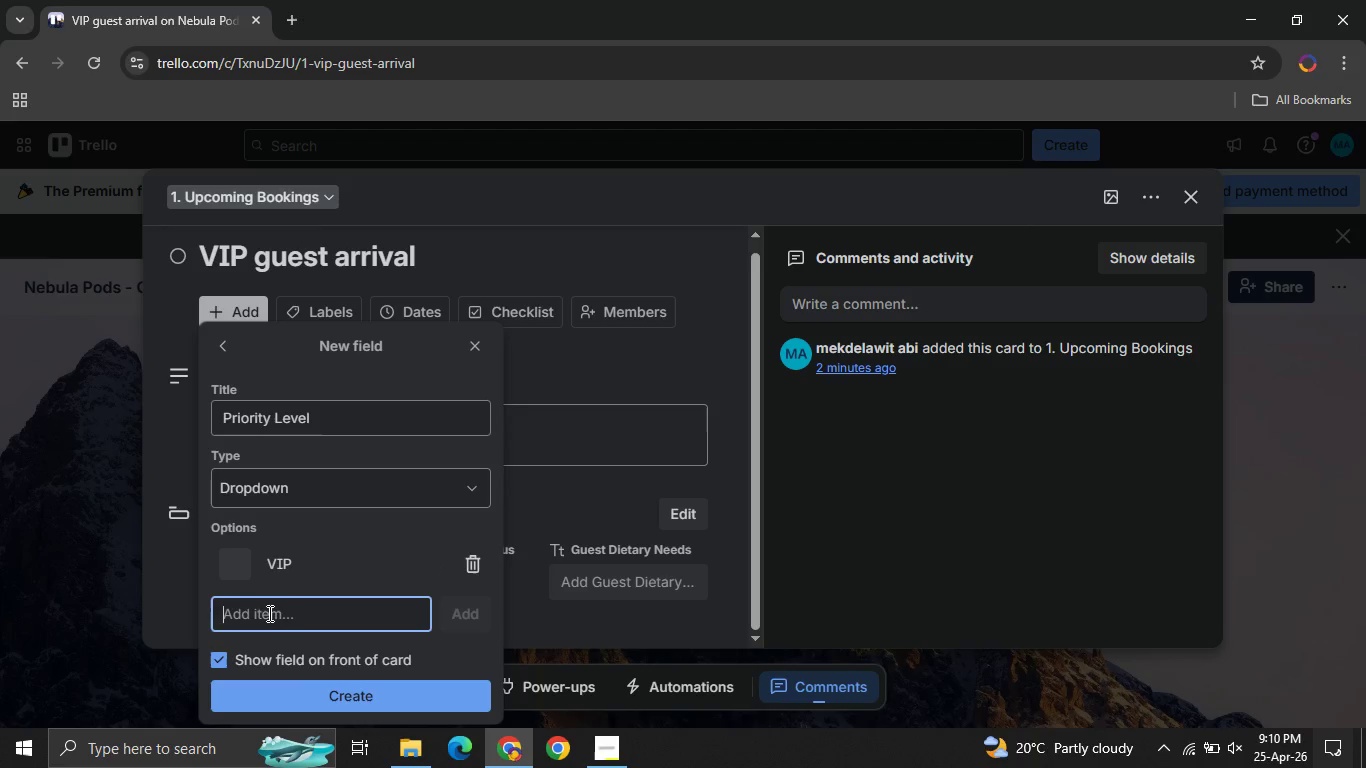 
left_click([268, 615])
 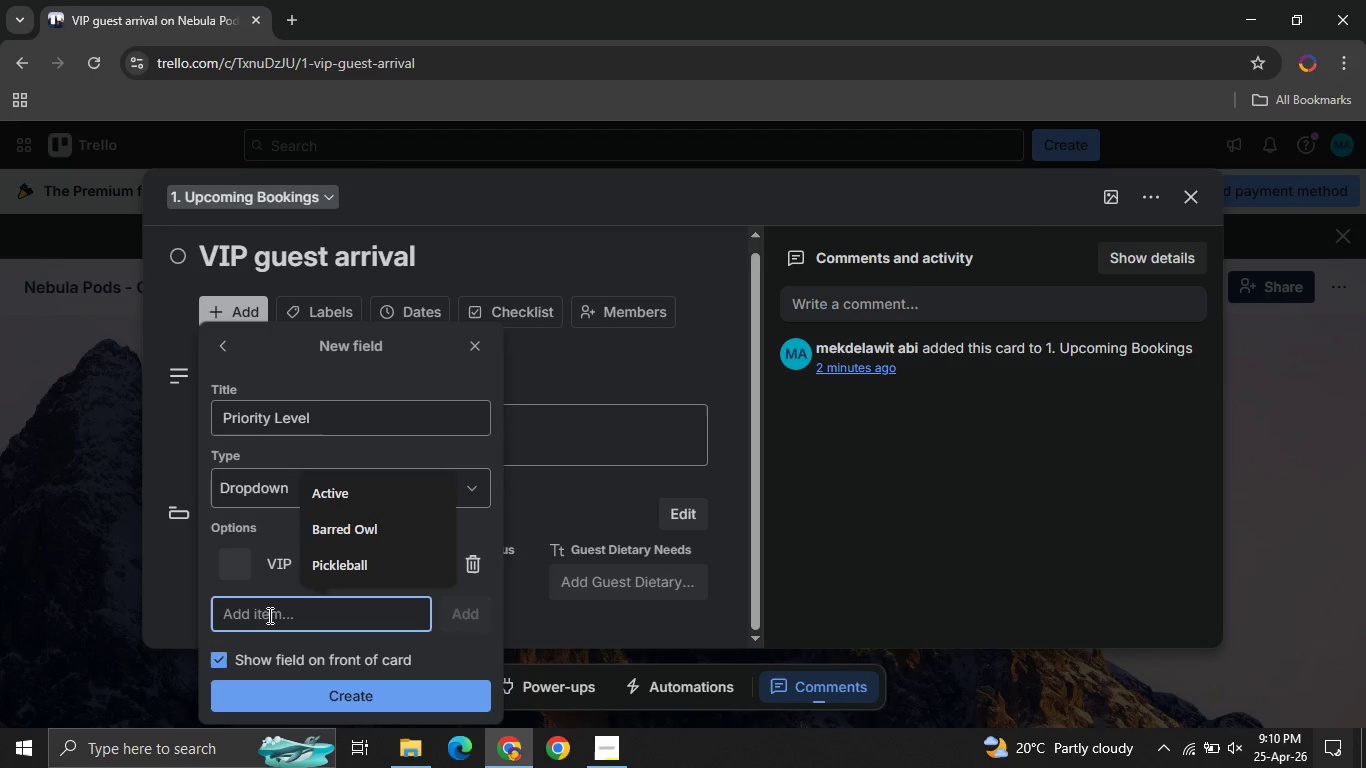 
type(High )
 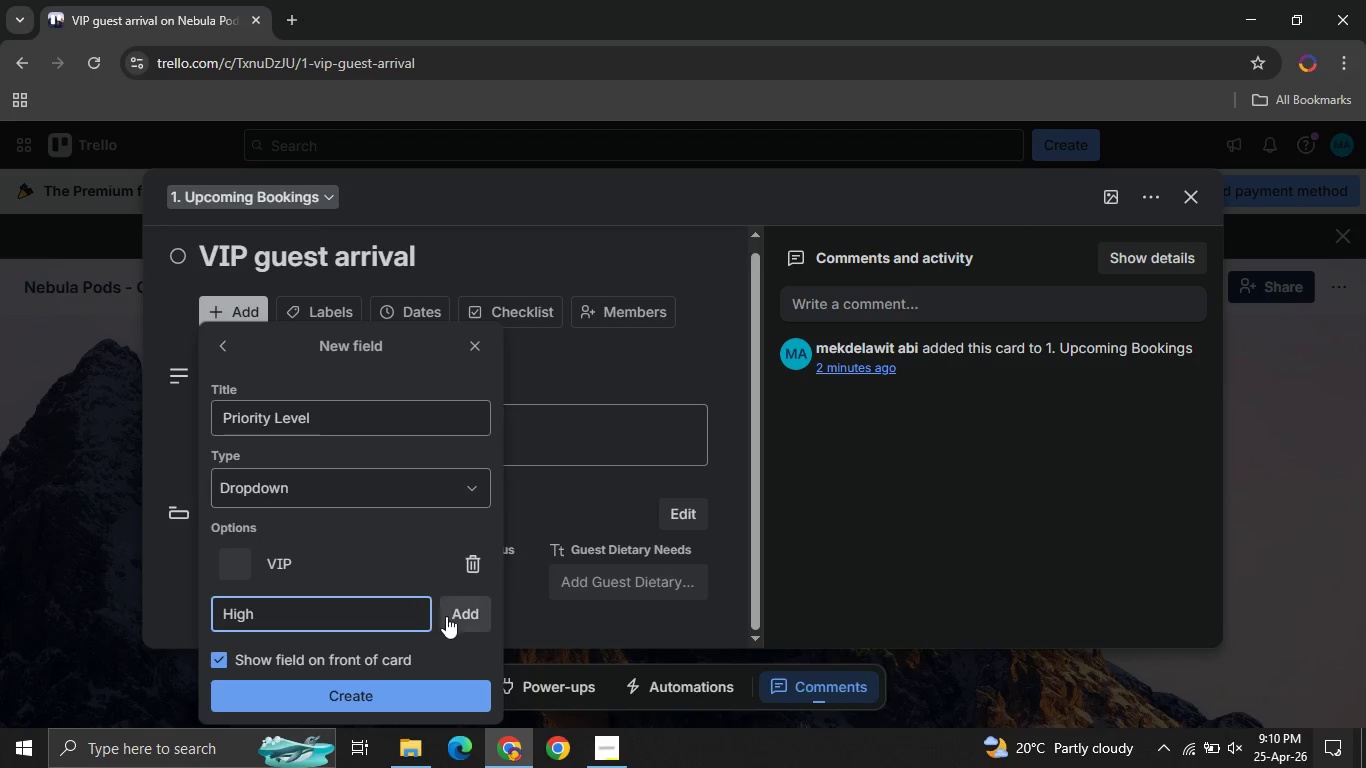 
left_click([454, 617])
 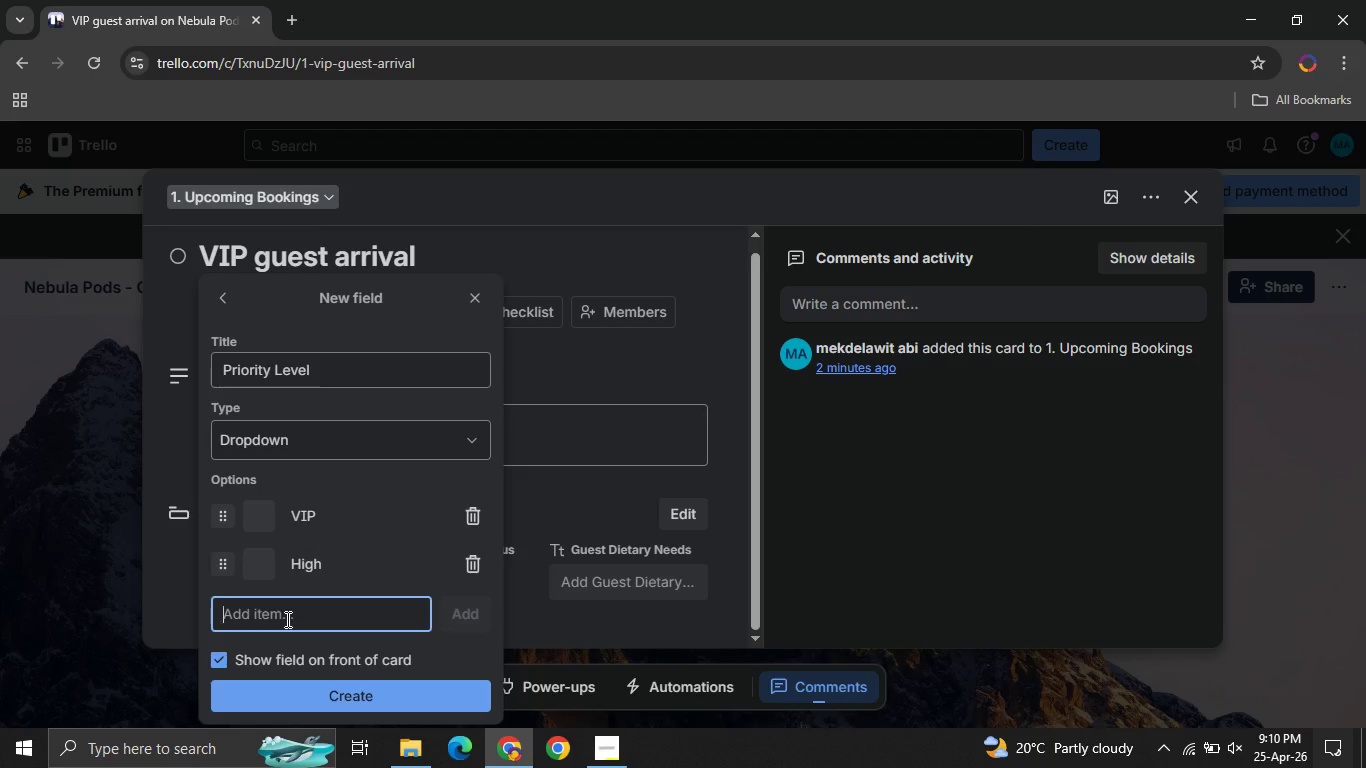 
left_click([286, 619])
 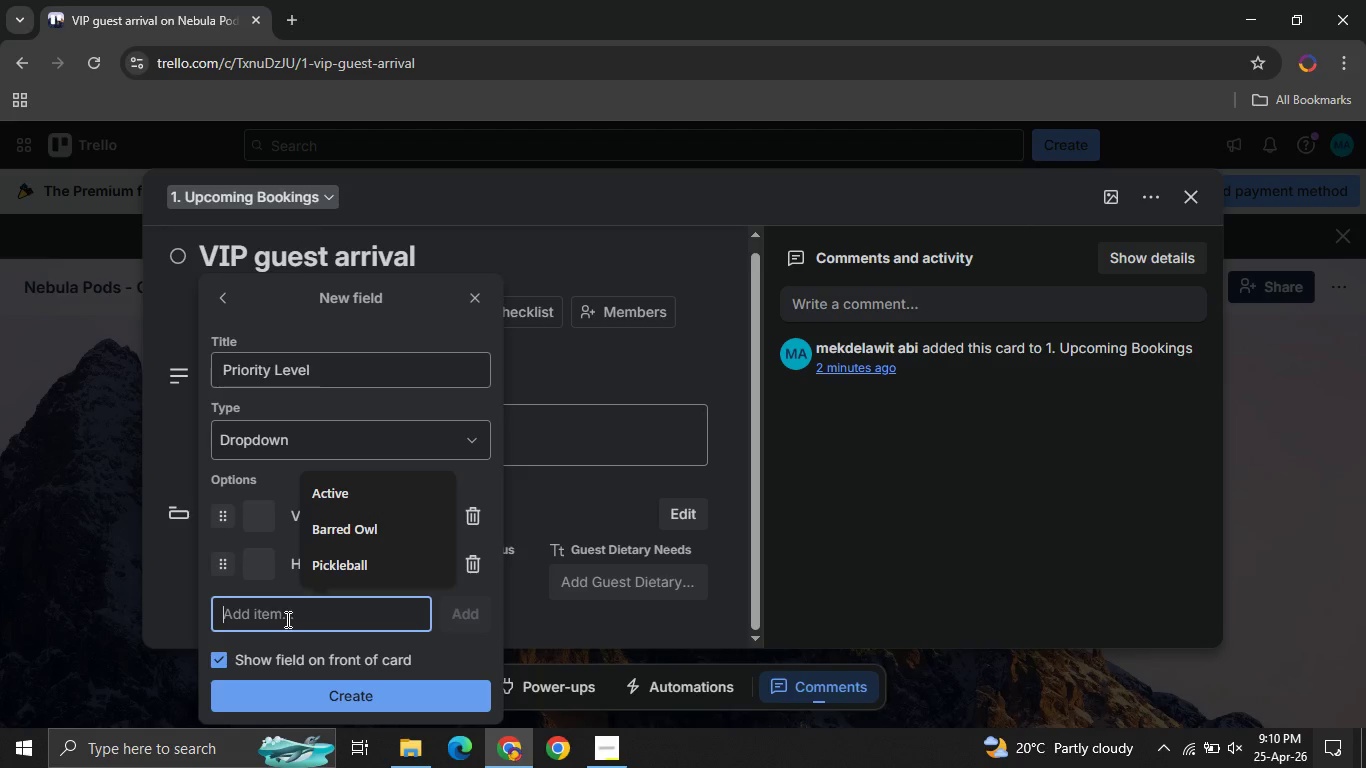 
type(Medium )
 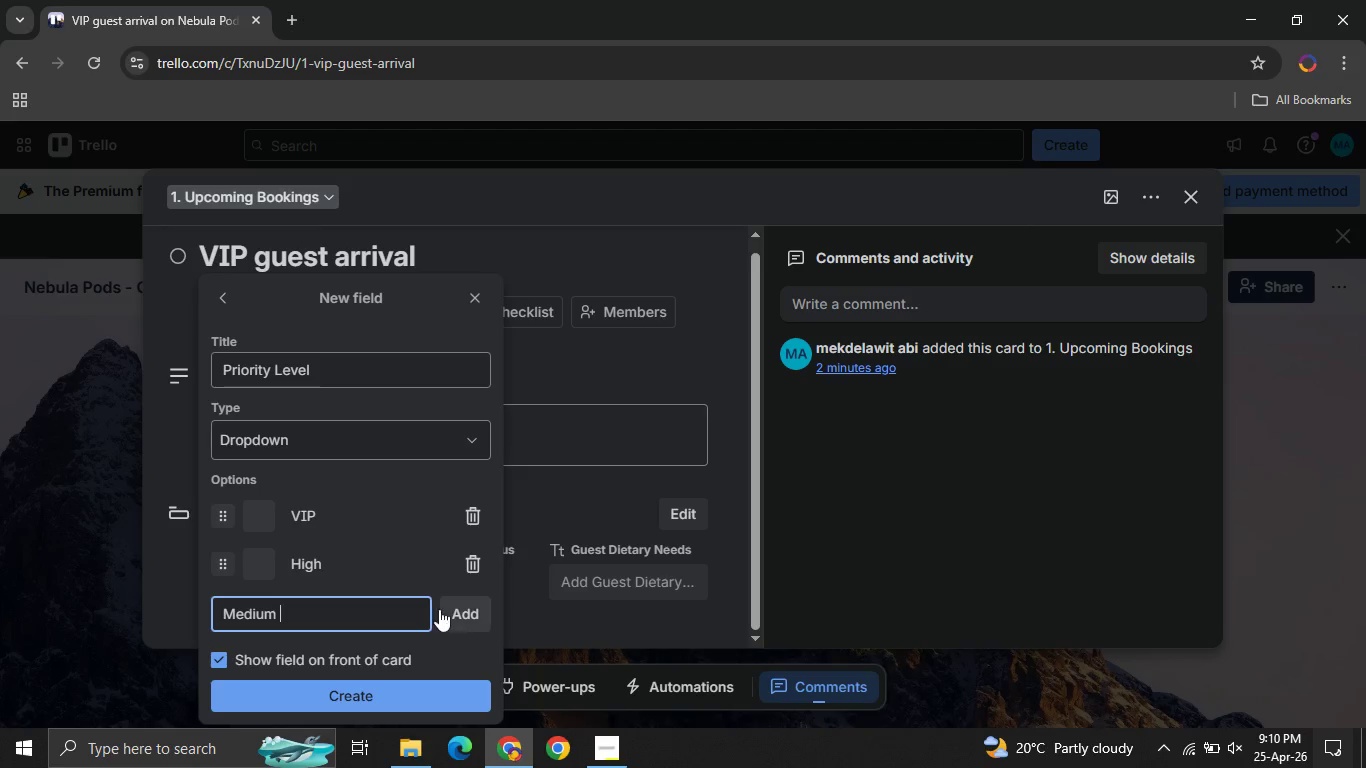 
left_click([439, 609])
 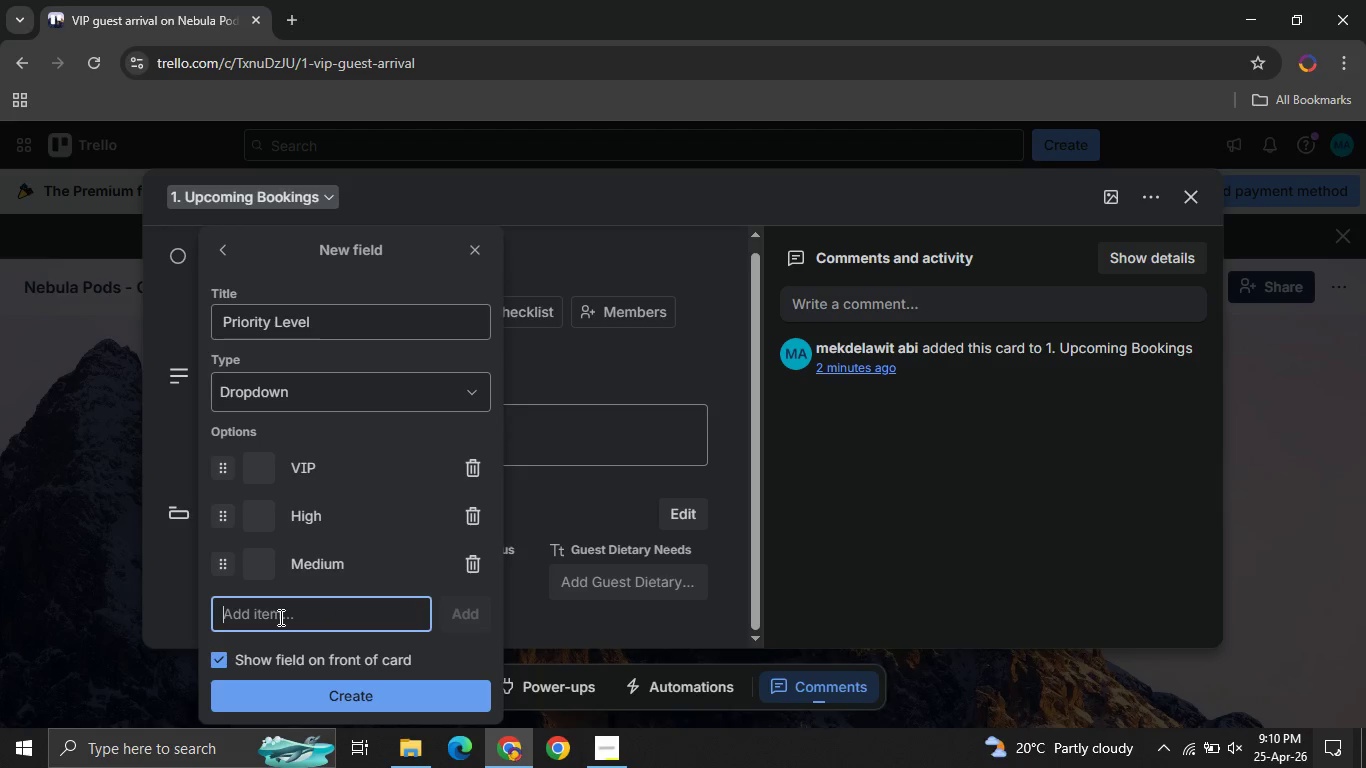 
type(Low)
 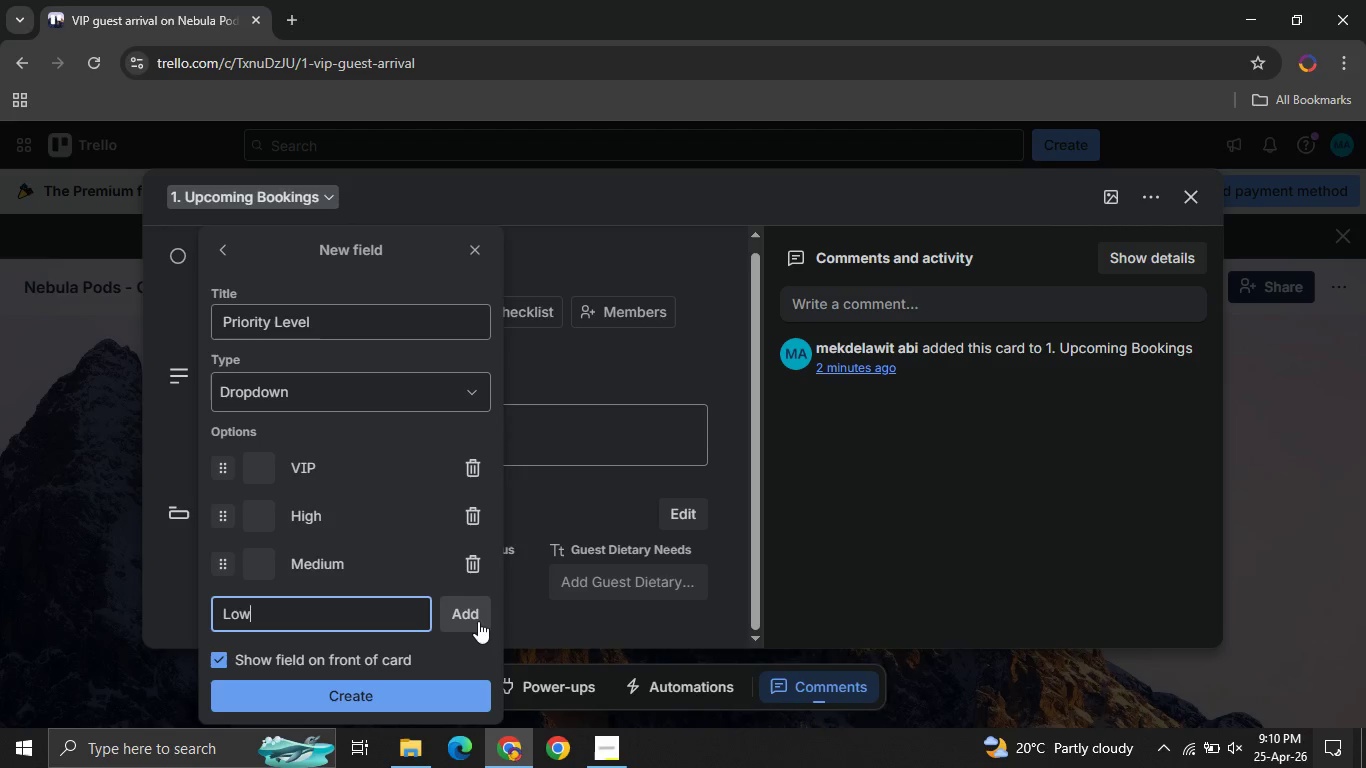 
left_click([468, 615])
 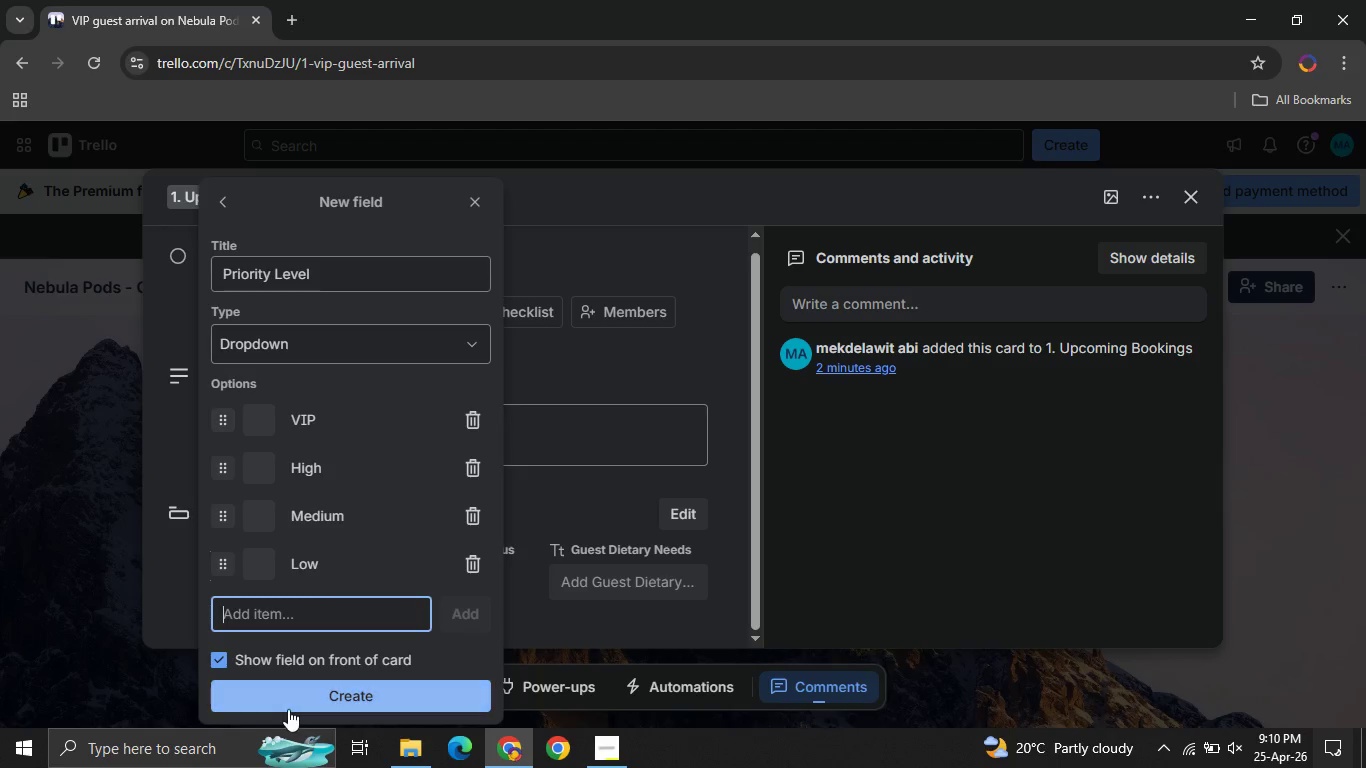 
left_click([288, 709])
 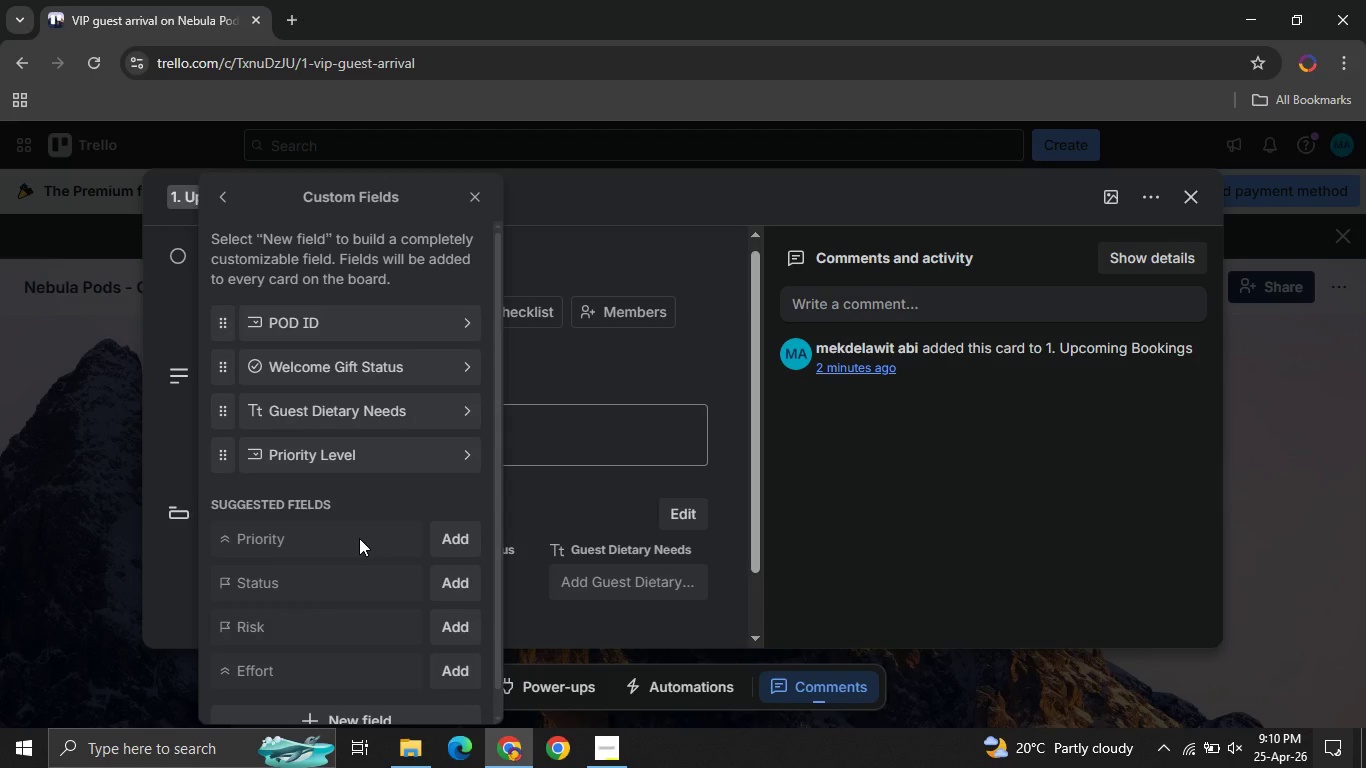 
wait(29.22)
 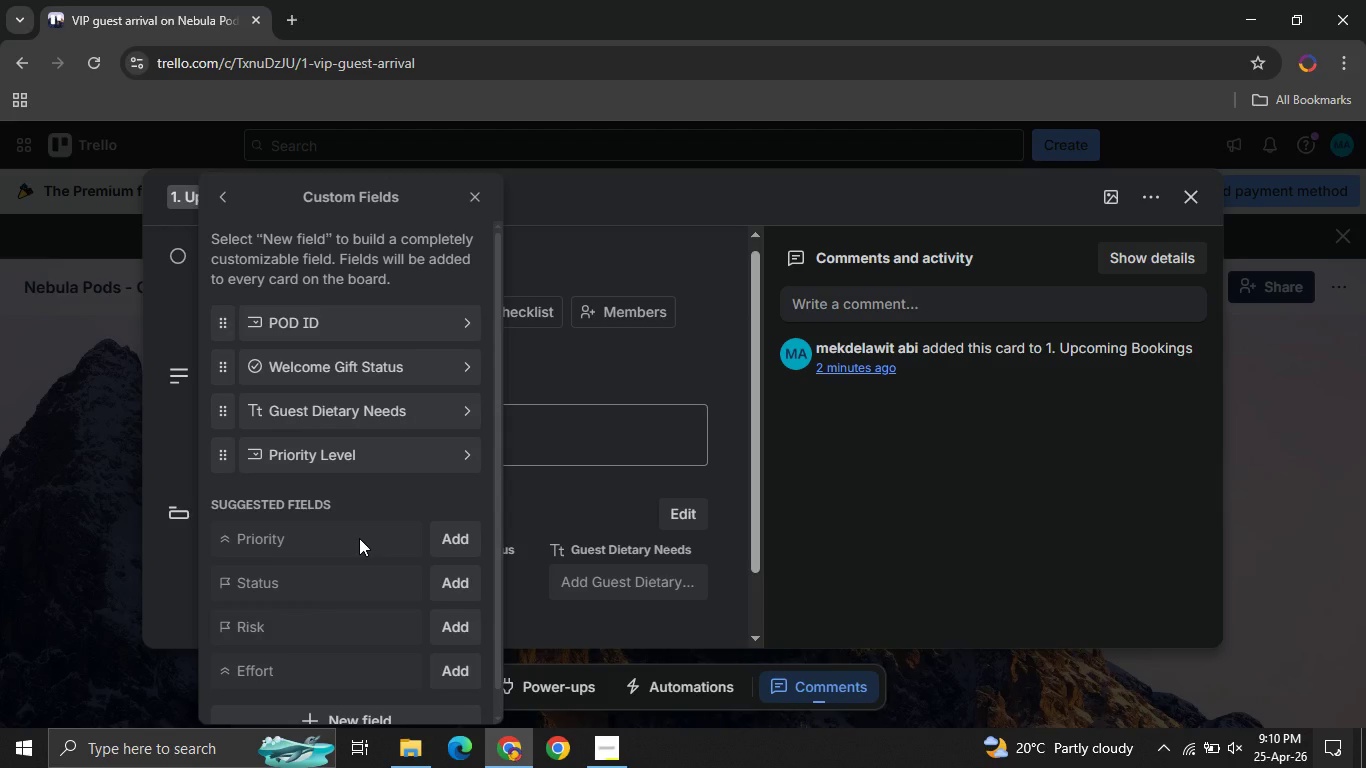 
left_click([470, 185])
 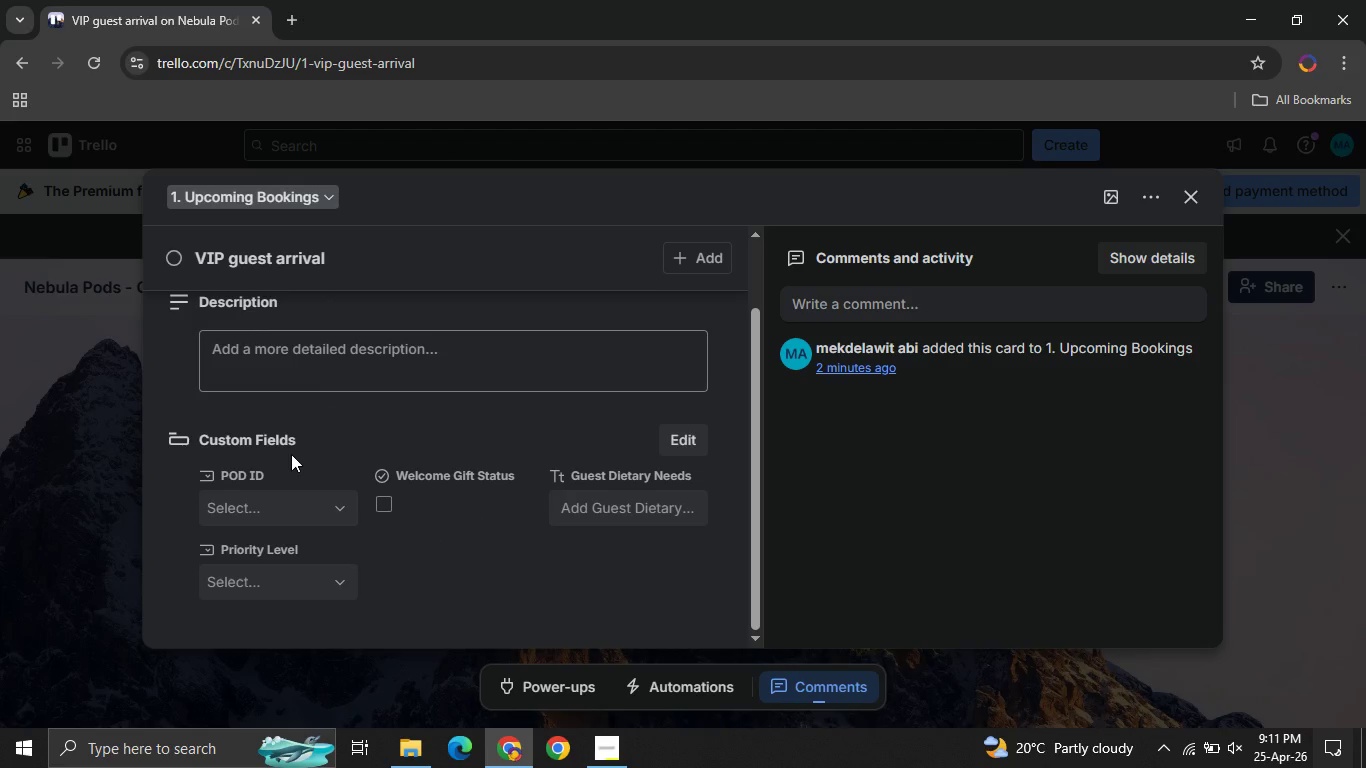 
wait(7.73)
 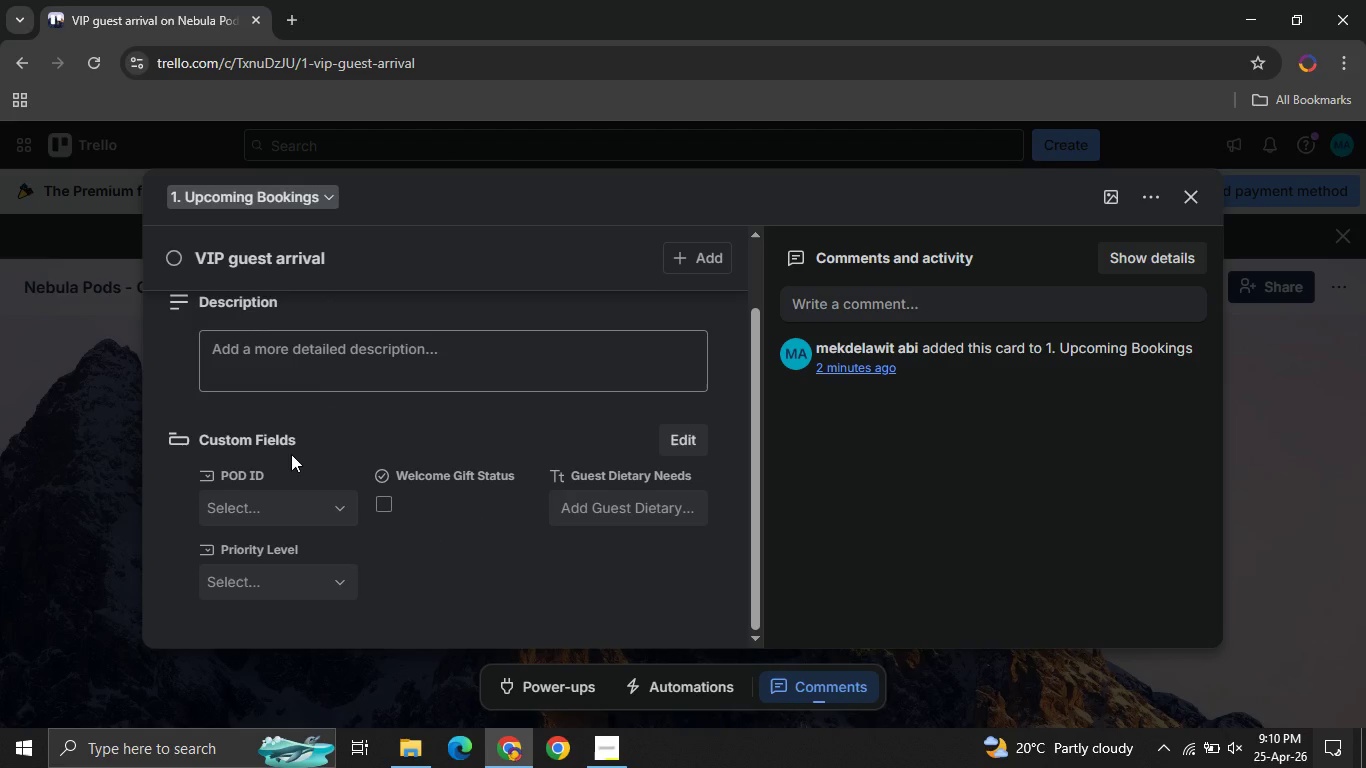 
left_click([1190, 195])
 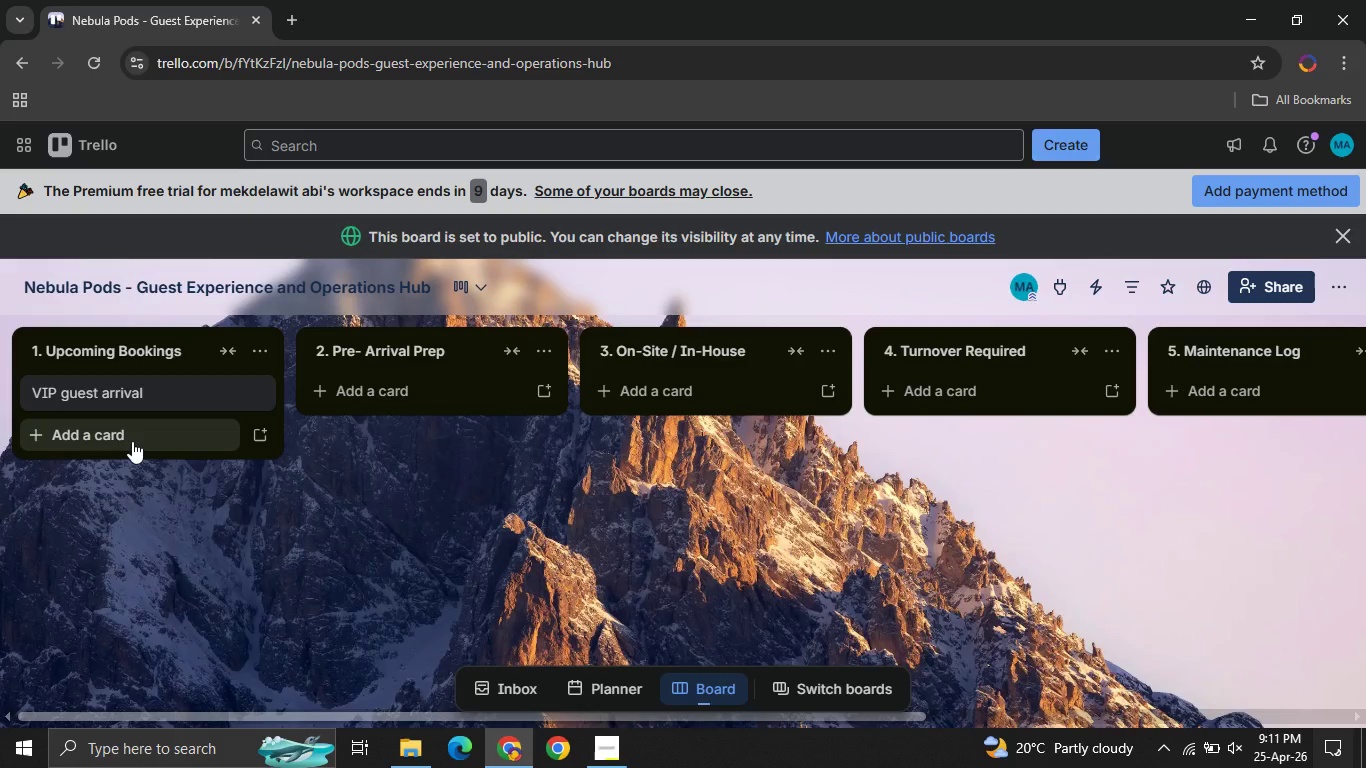 
wait(6.16)
 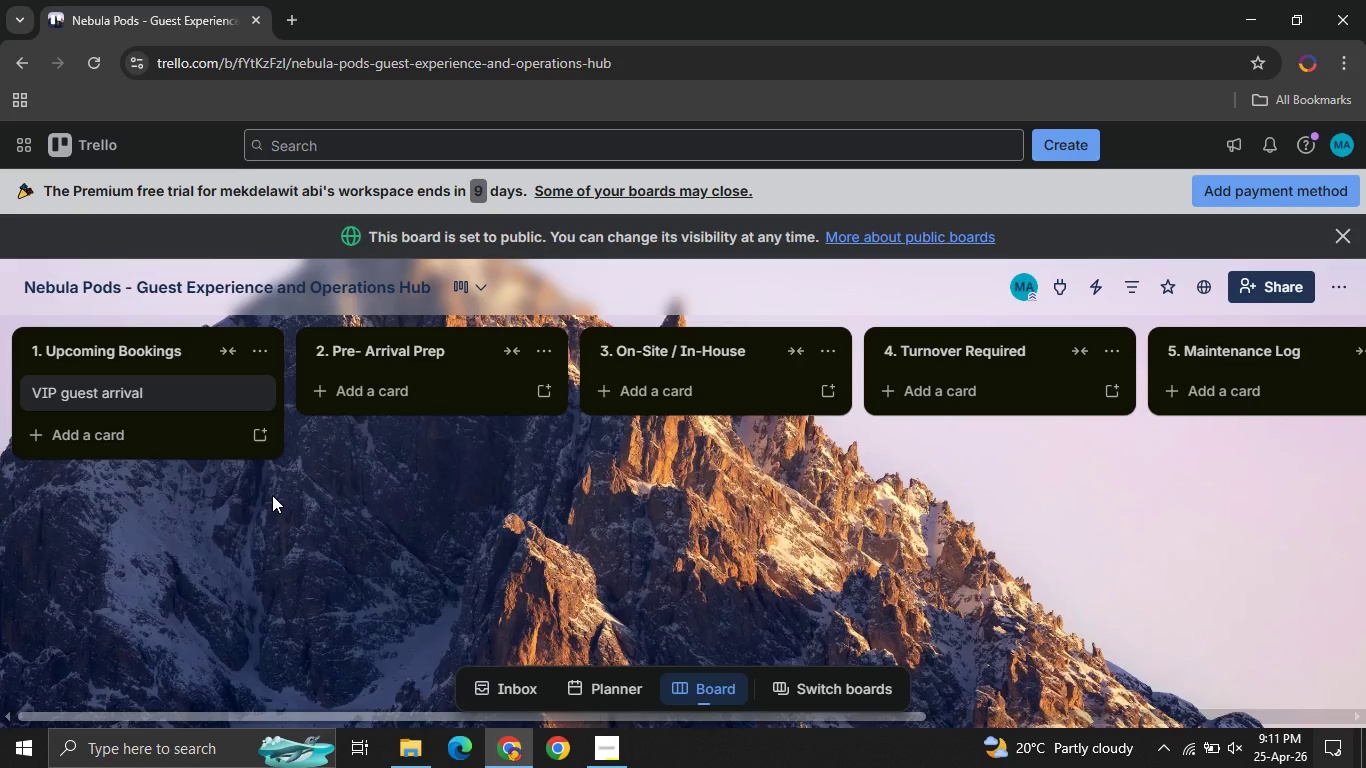 
left_click([132, 441])
 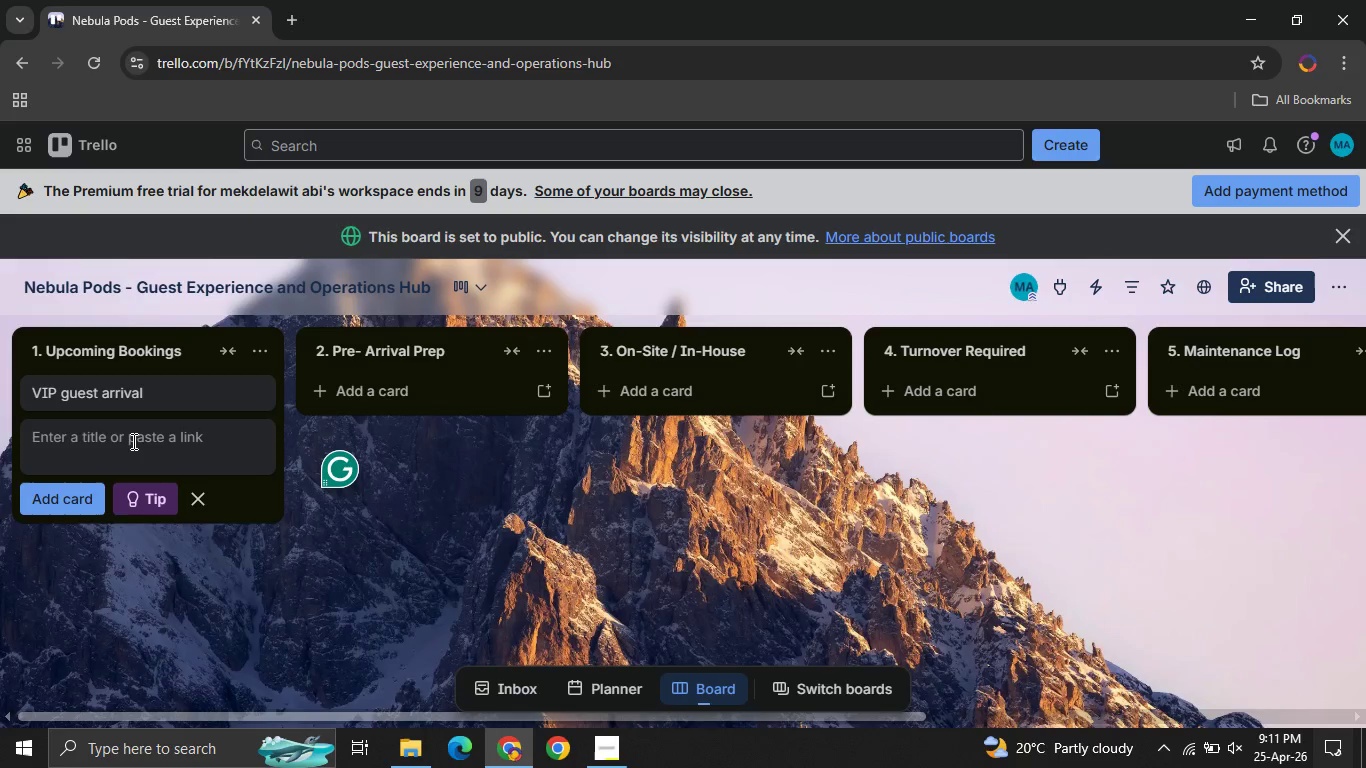 
type(Honey )
 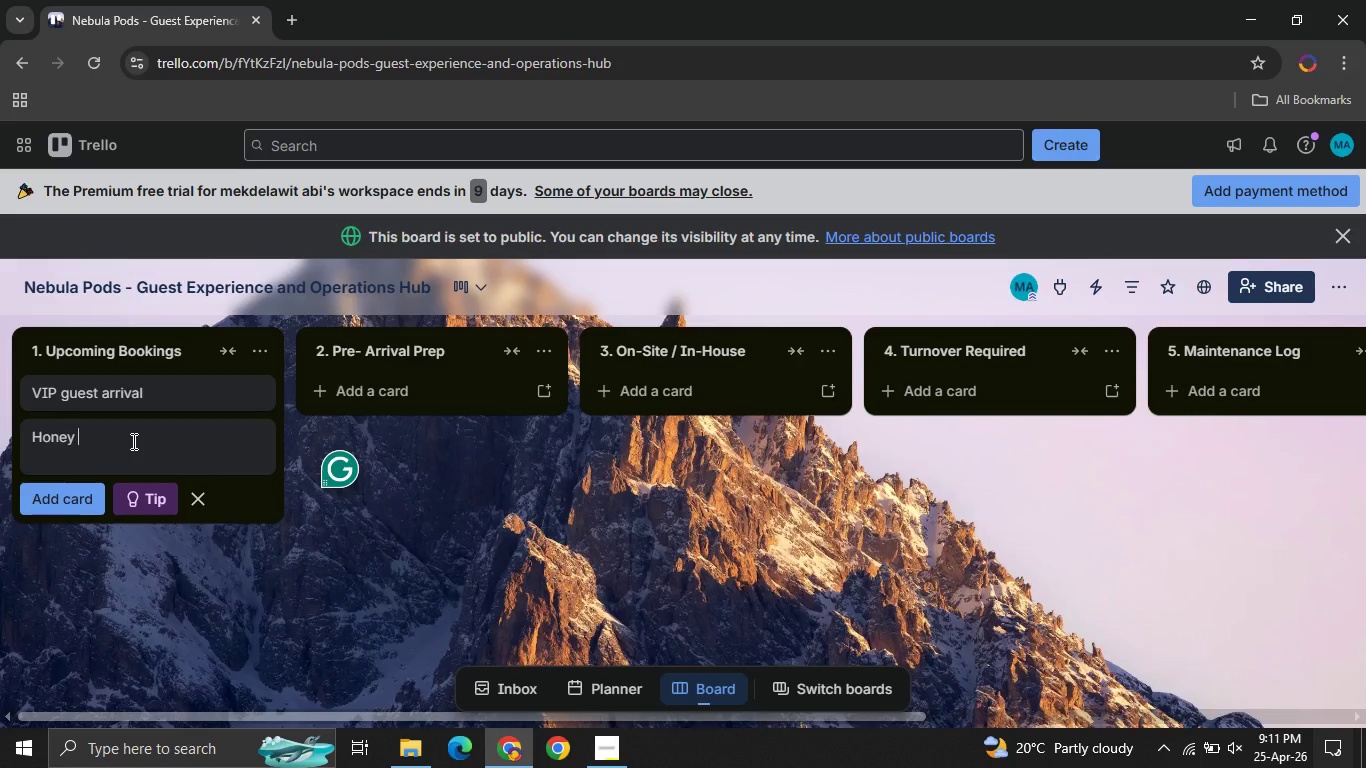 
wait(7.59)
 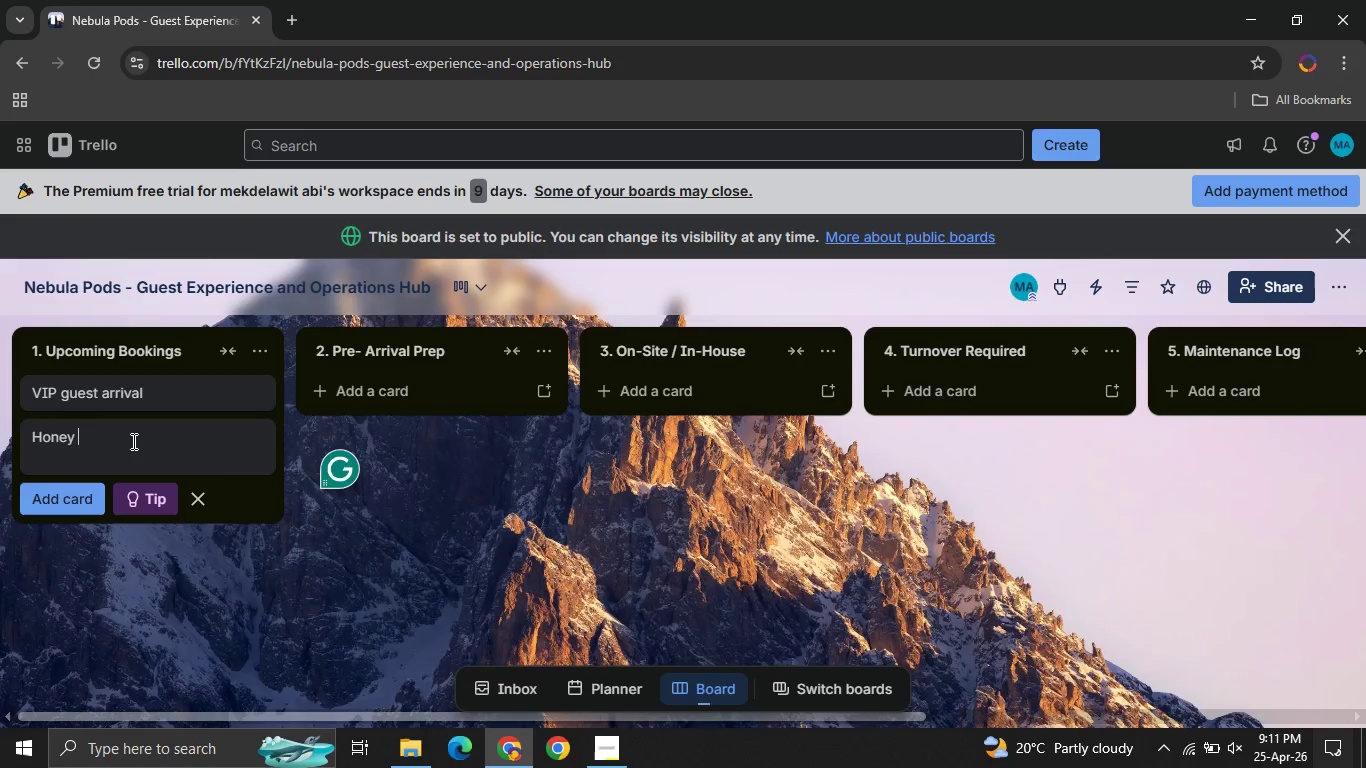 
key(Backspace)
type(moon couple )
 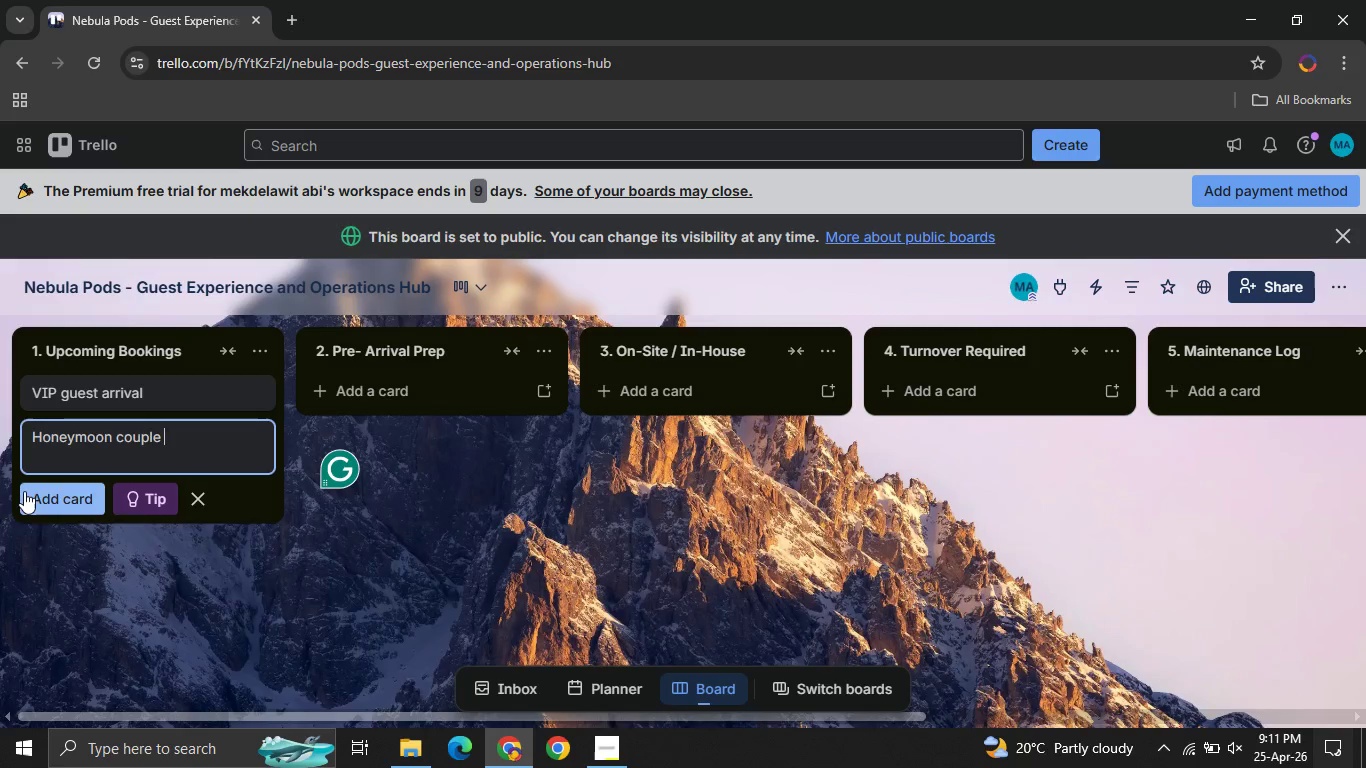 
left_click([77, 511])
 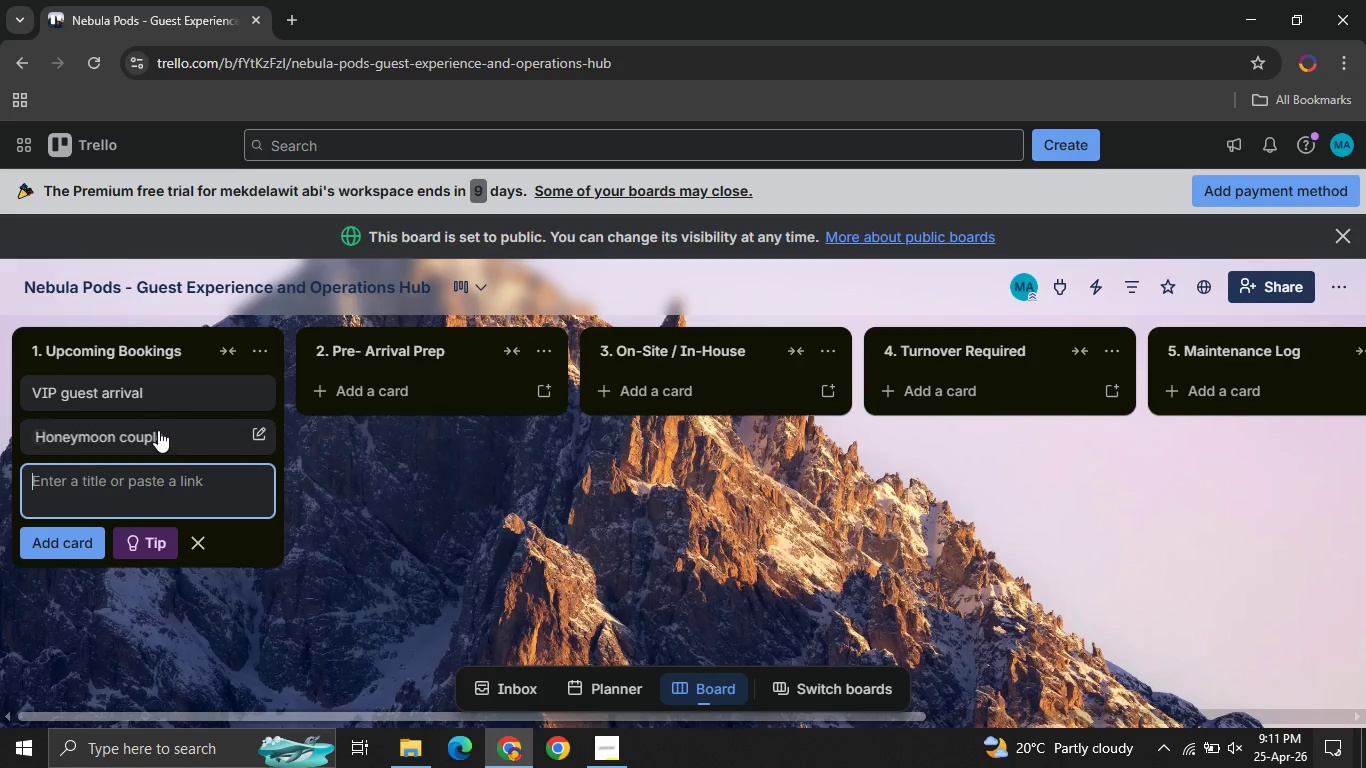 
left_click([158, 430])
 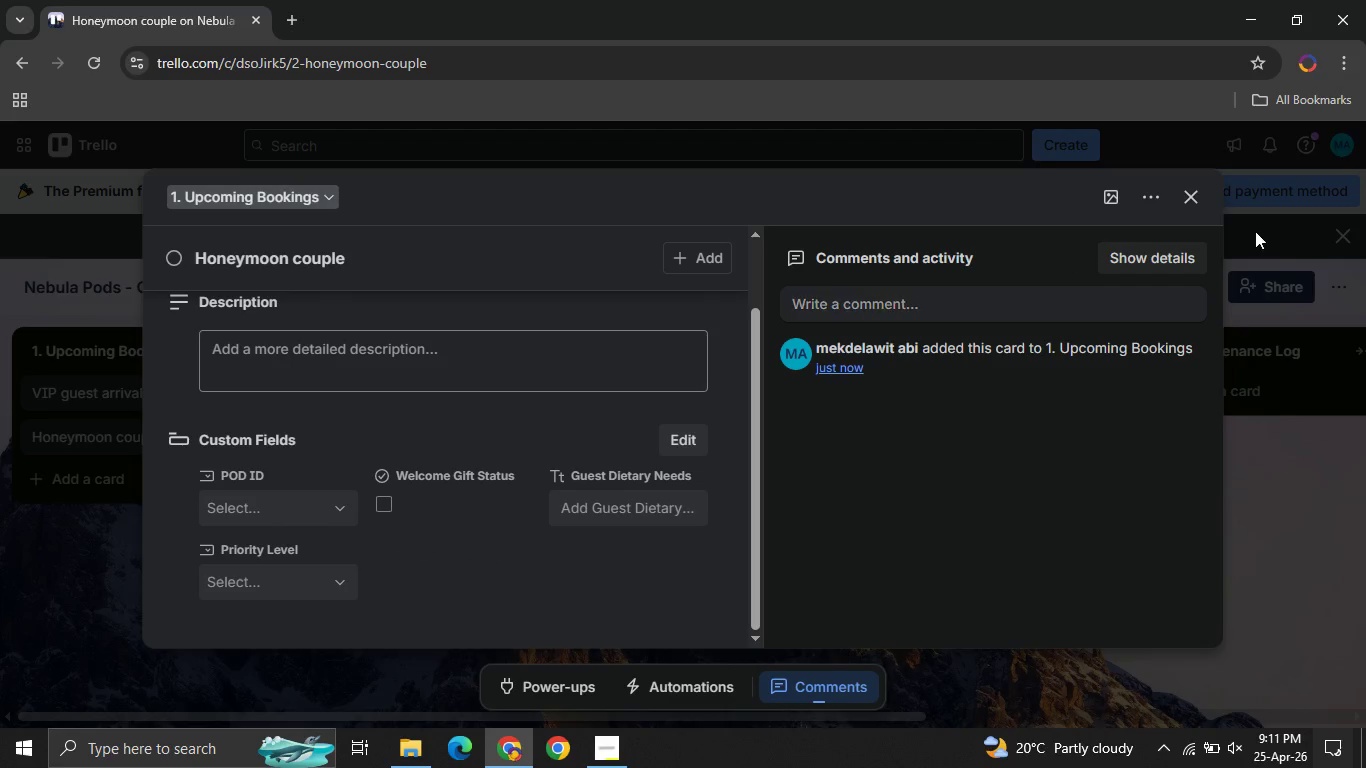 
left_click([1190, 189])
 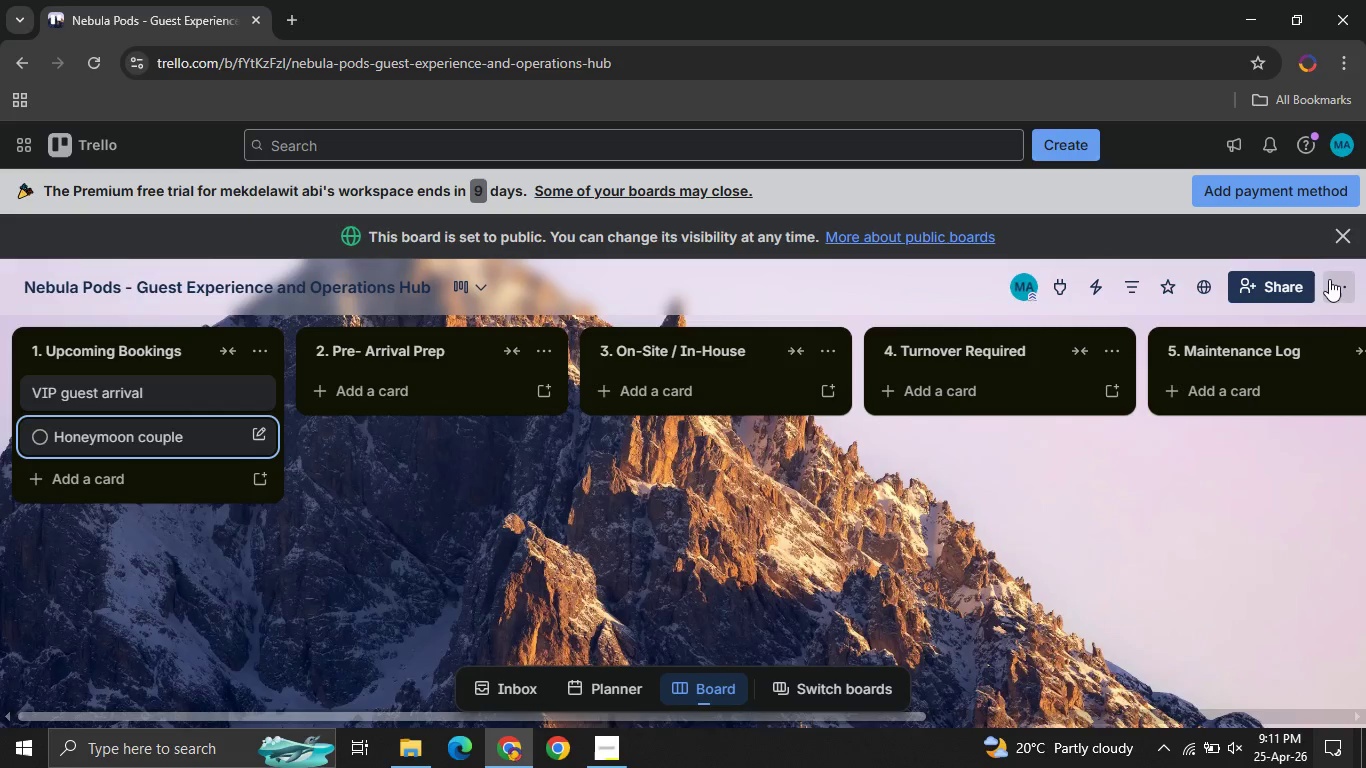 
left_click([1324, 274])
 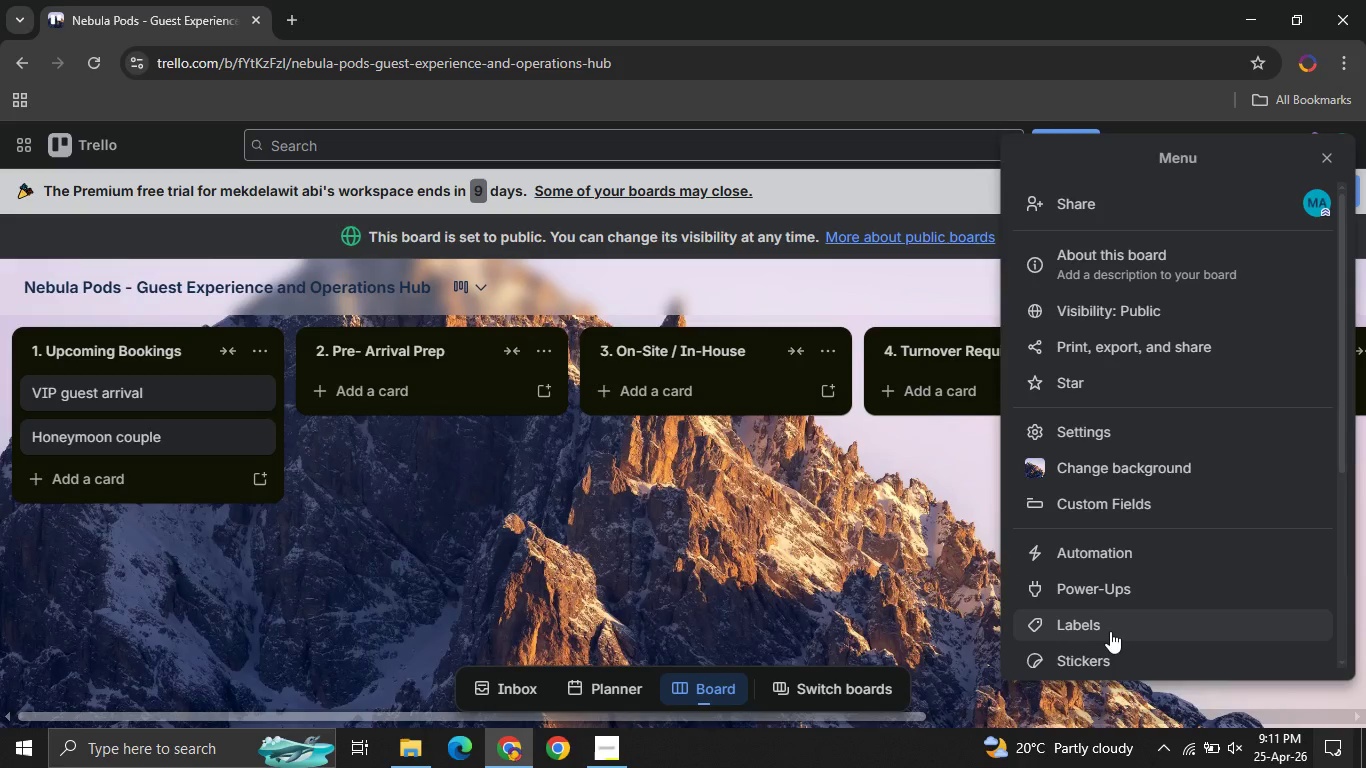 
left_click([1110, 631])
 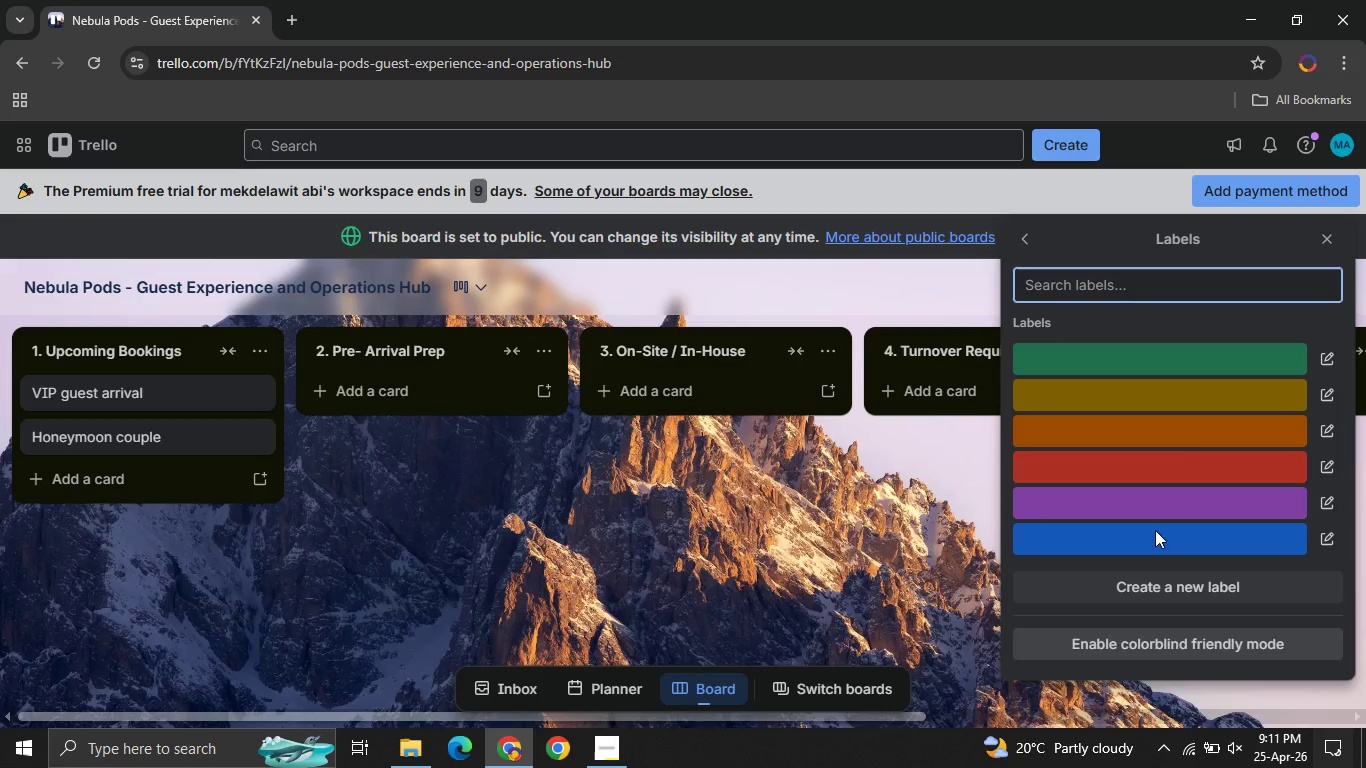 
mouse_move([1059, 393])
 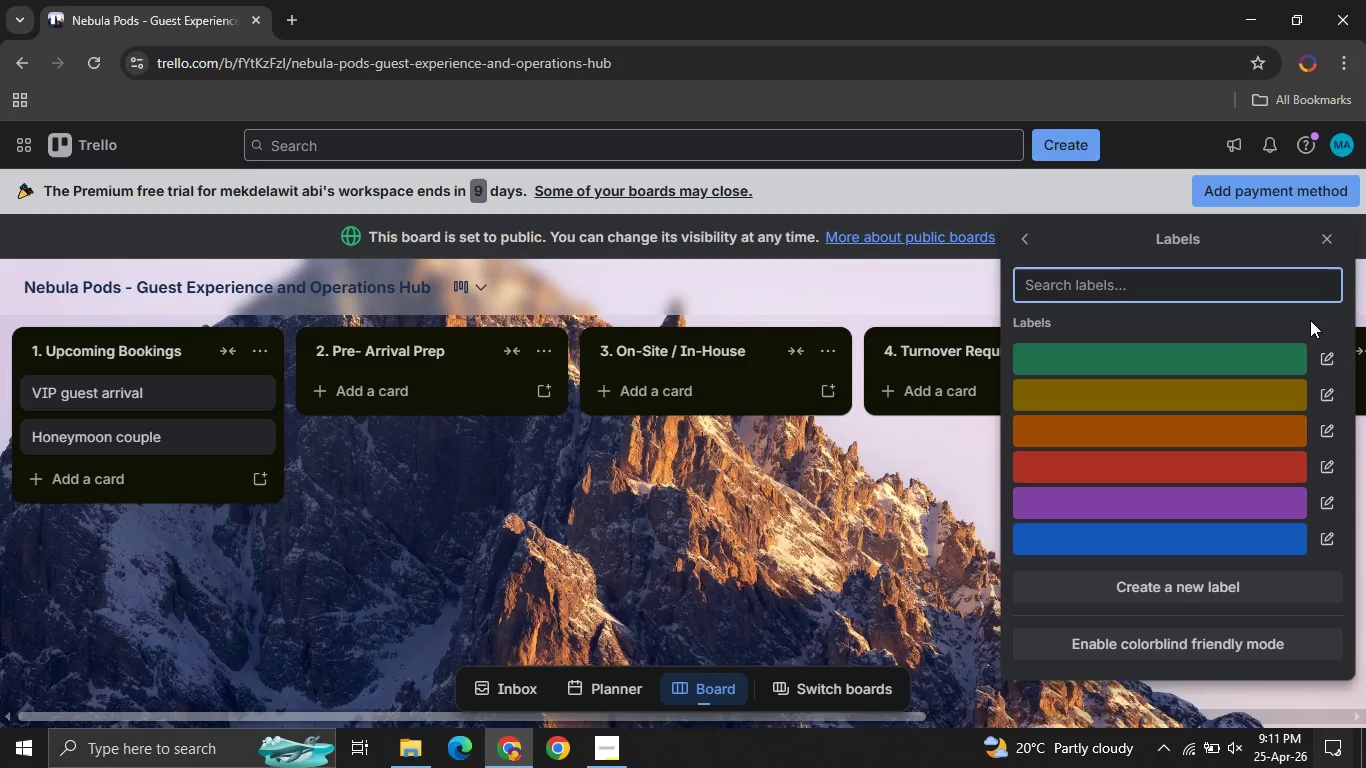 
wait(8.0)
 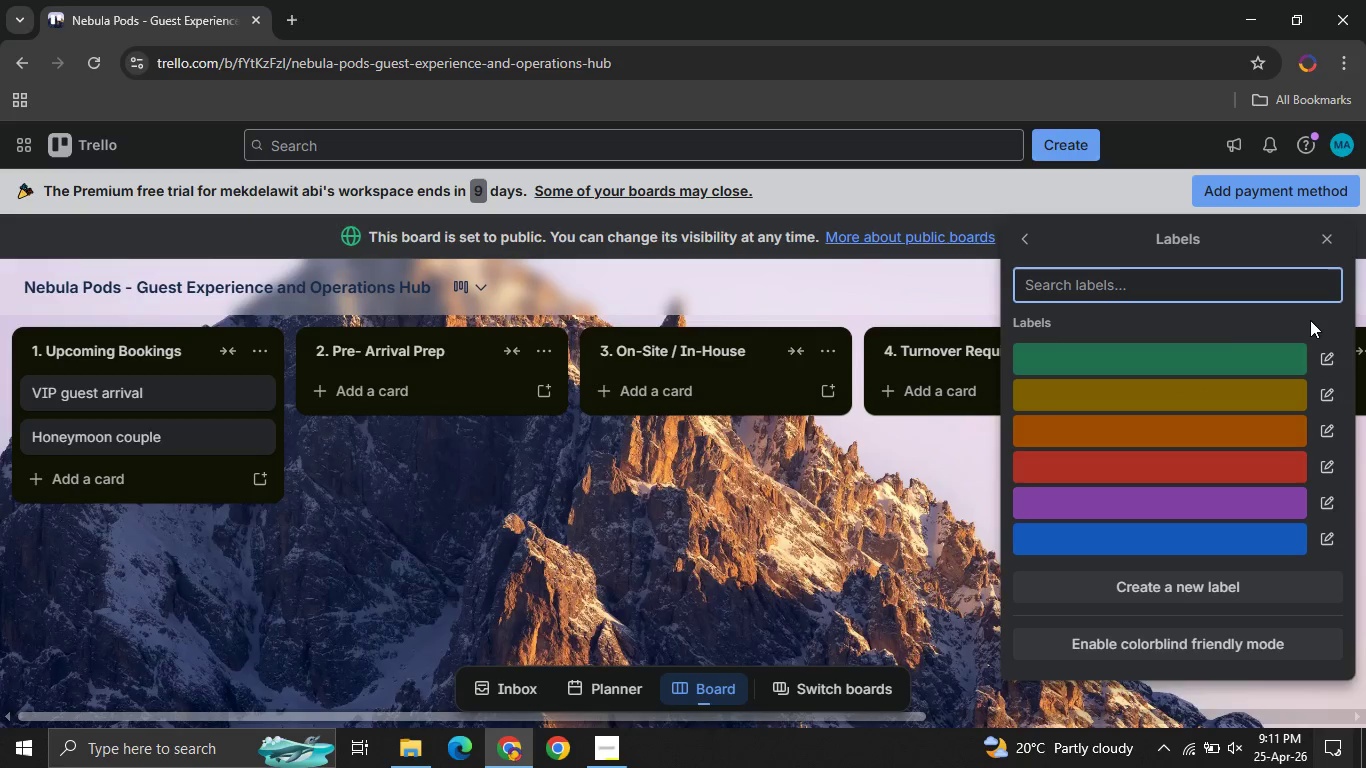 
mouse_move([1319, 460])
 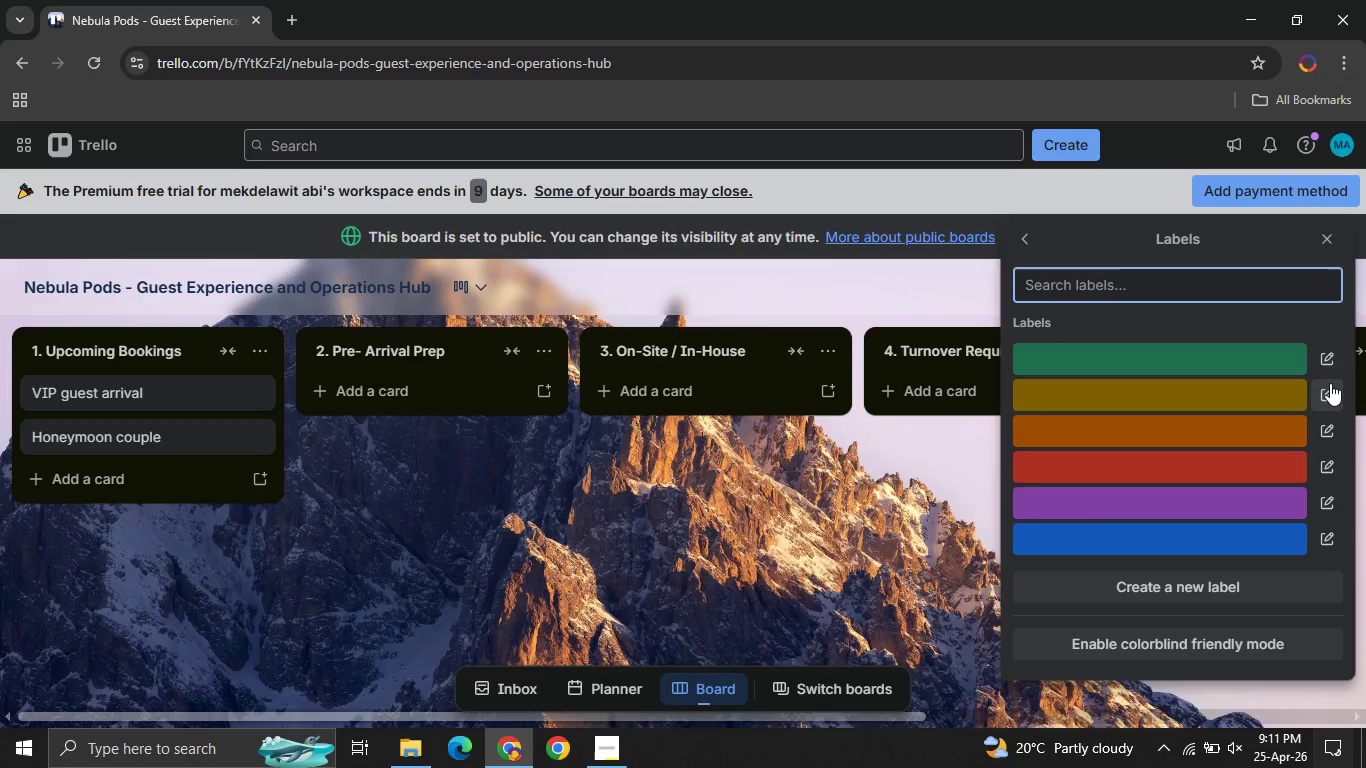 
wait(6.74)
 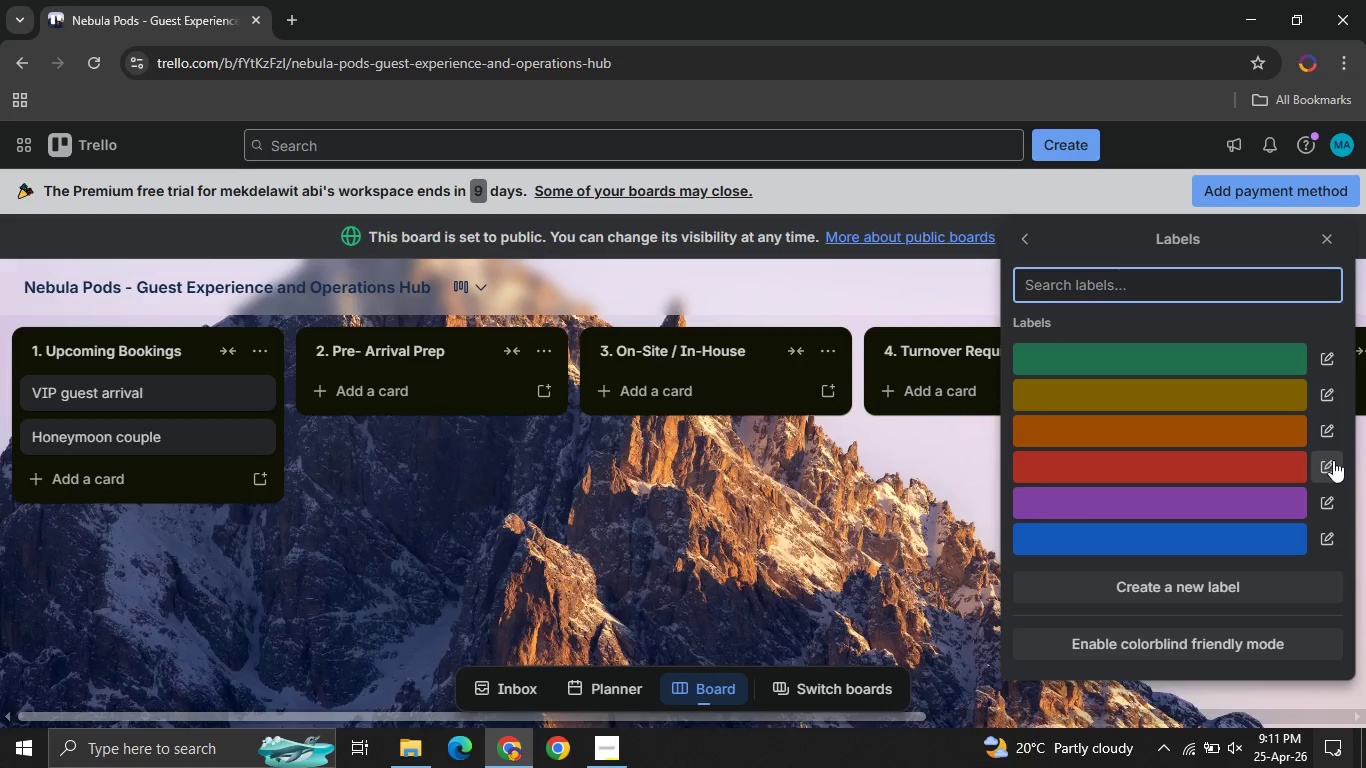 
left_click([1321, 363])
 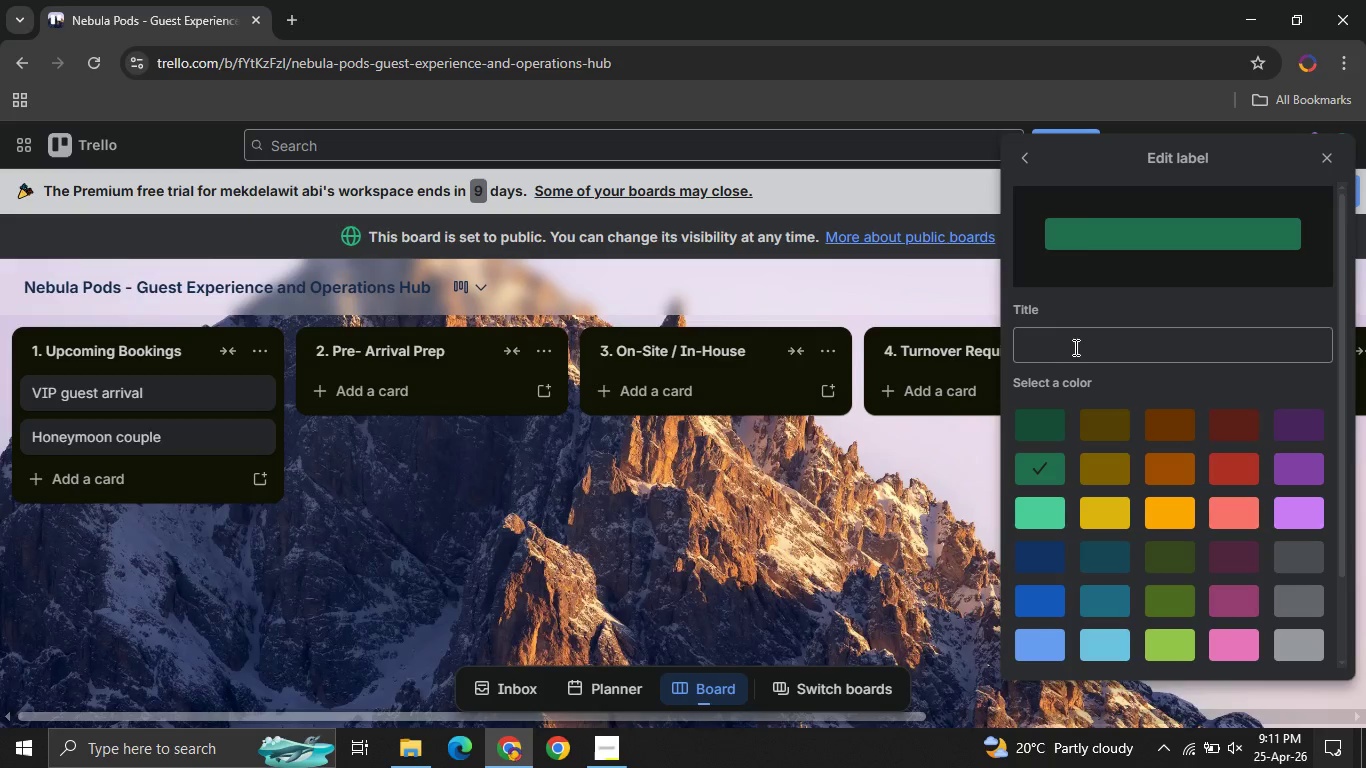 
left_click([1072, 347])
 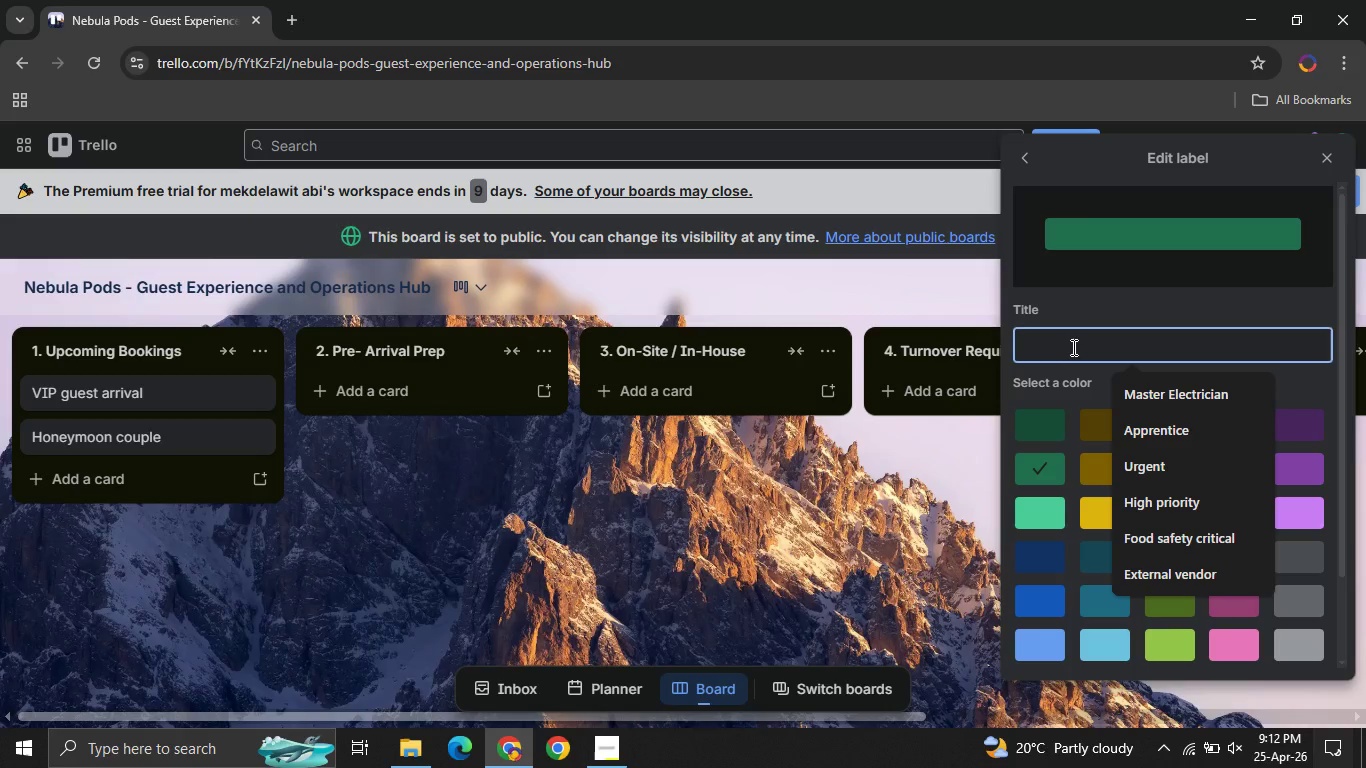 
type(Low)
 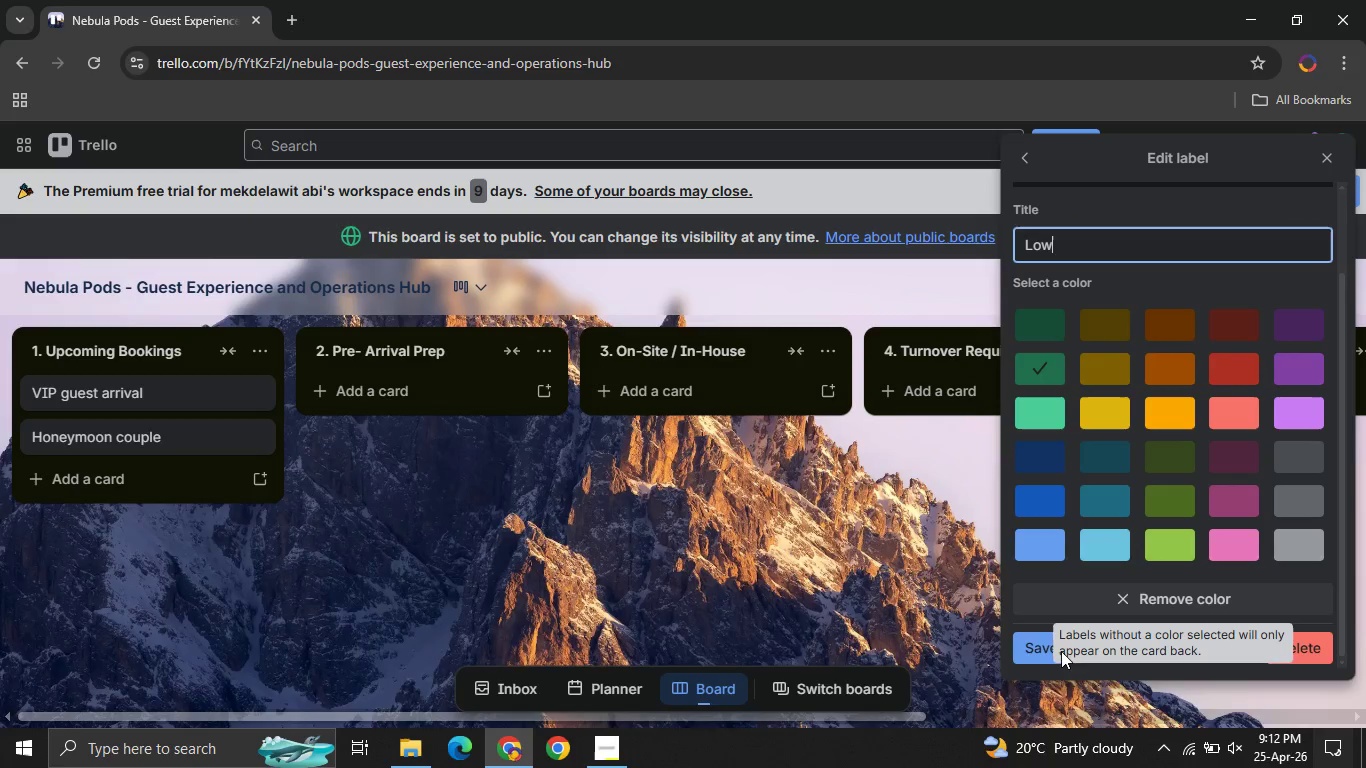 
left_click([1036, 656])
 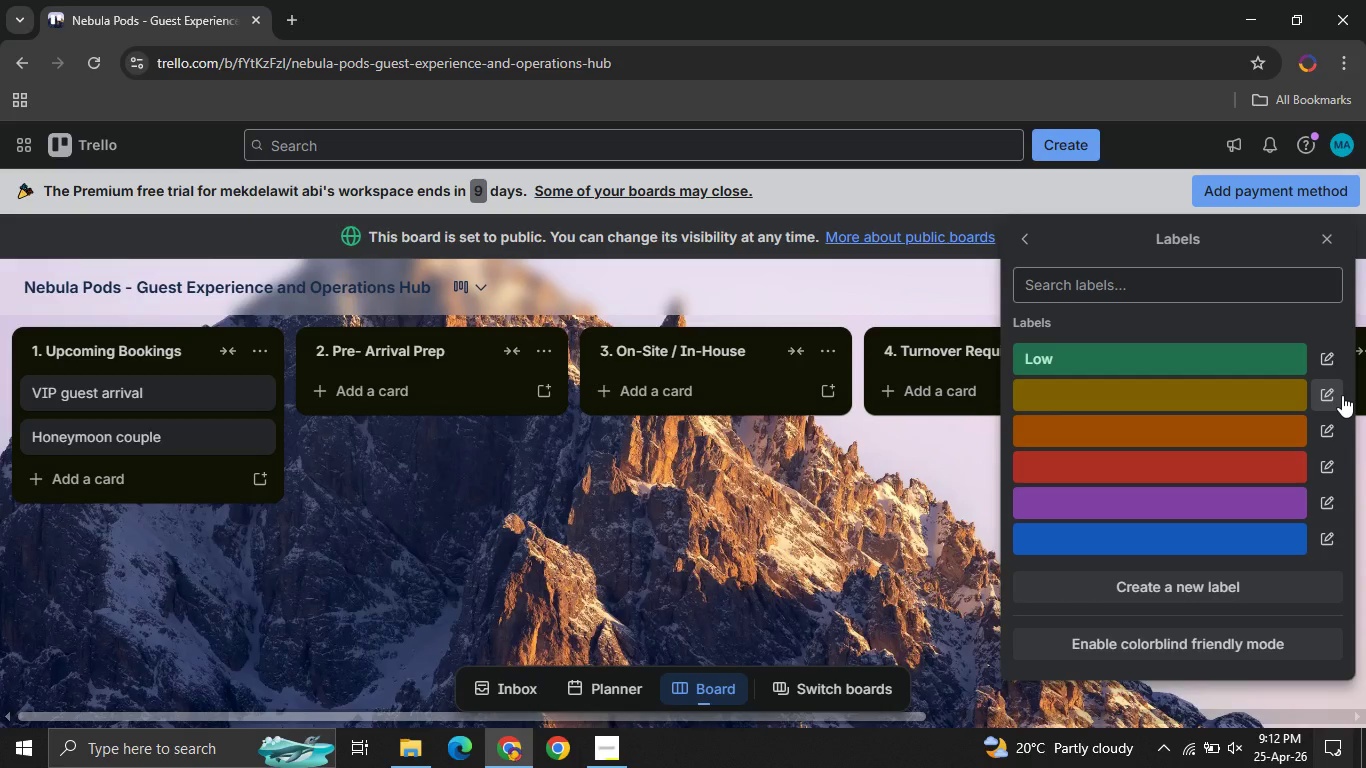 
left_click([1342, 395])
 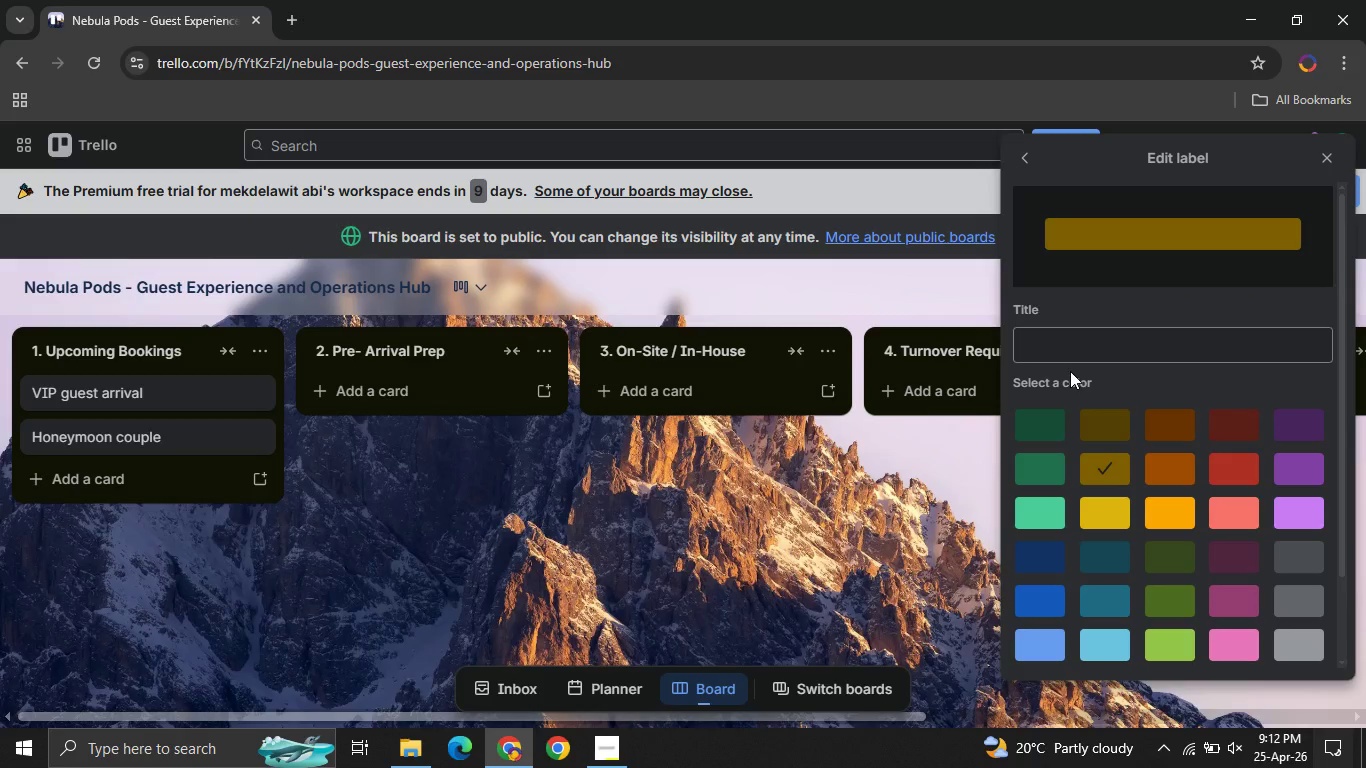 
left_click([1031, 340])
 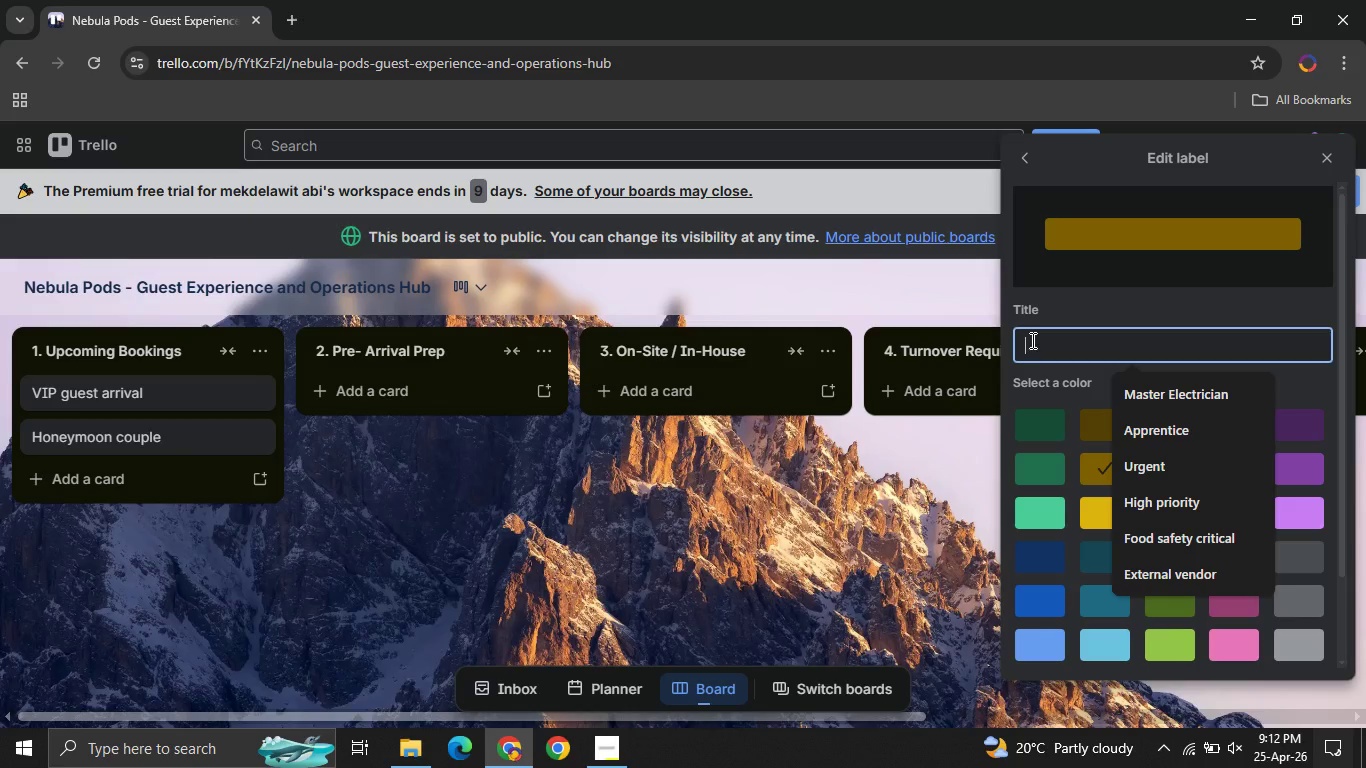 
type(Medium)
 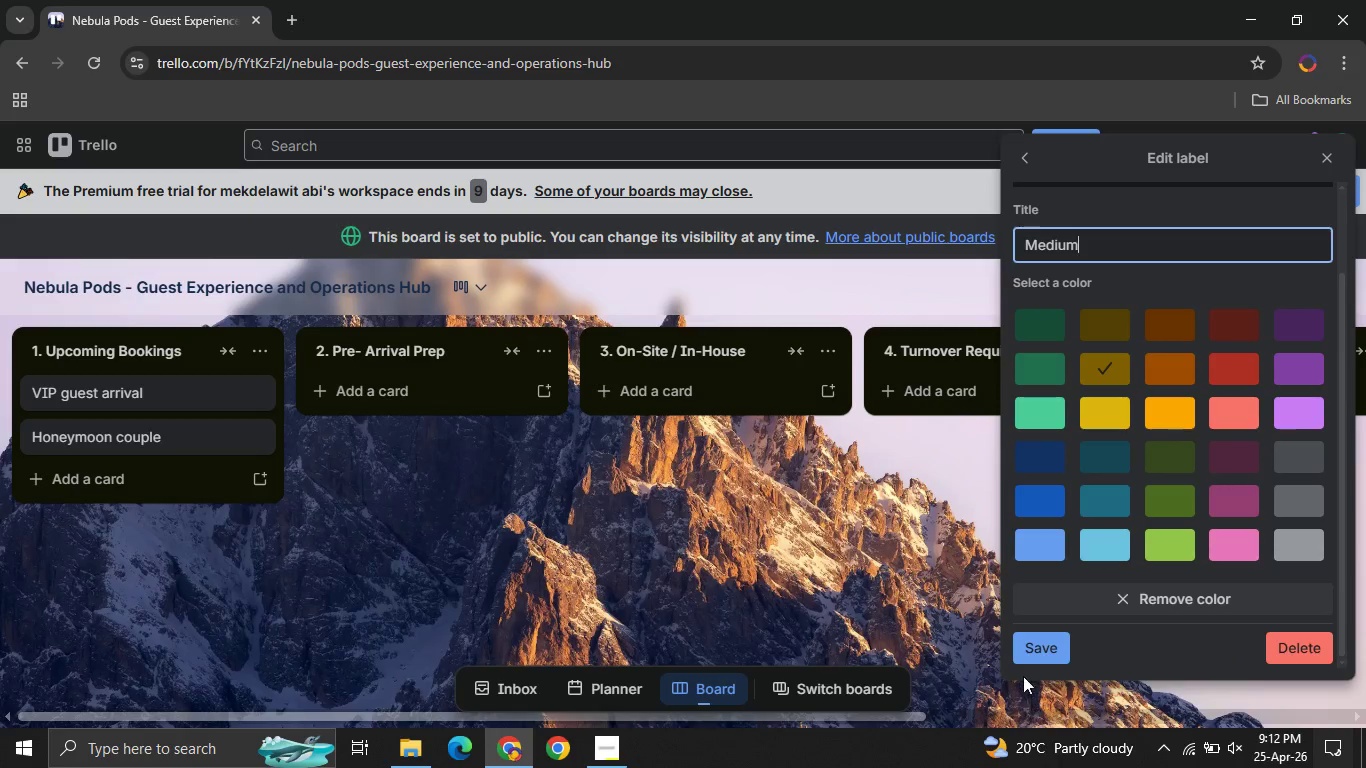 
left_click([1035, 656])
 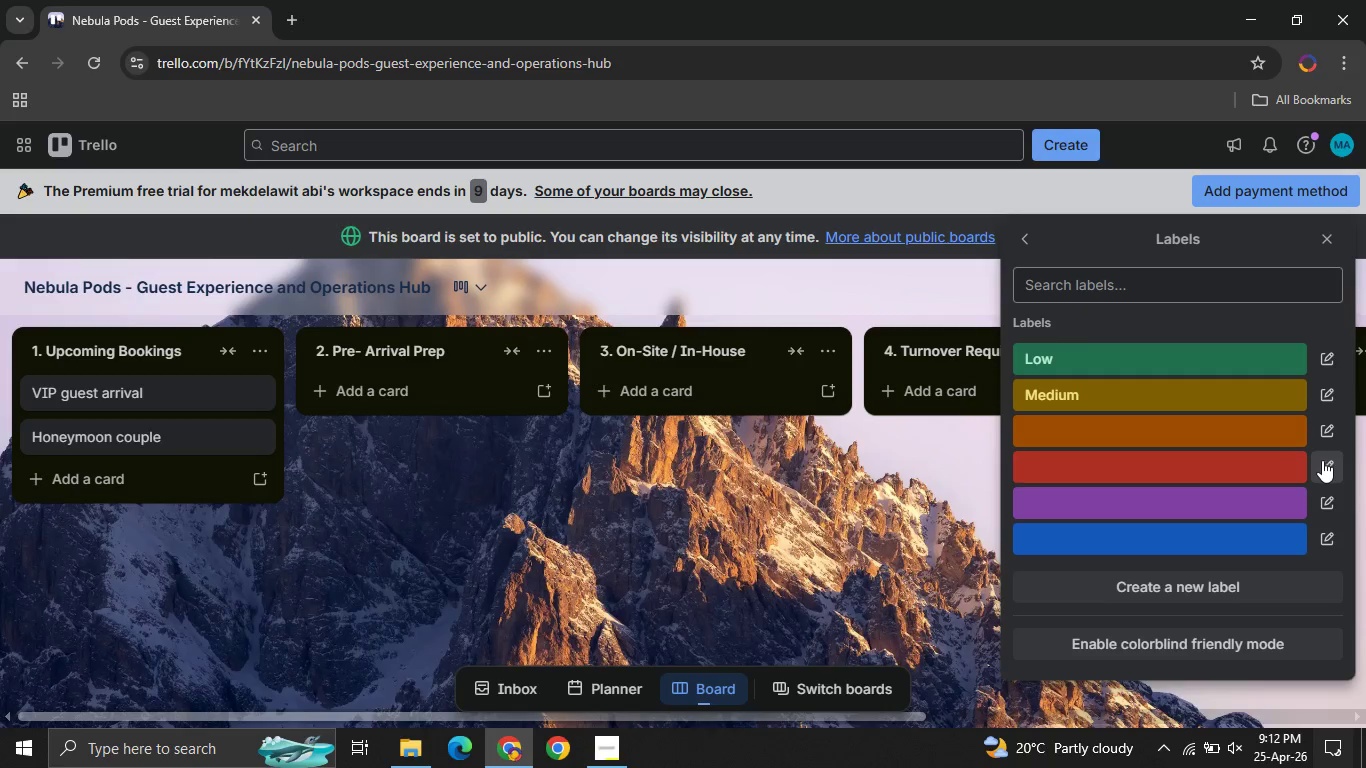 
left_click([1322, 462])
 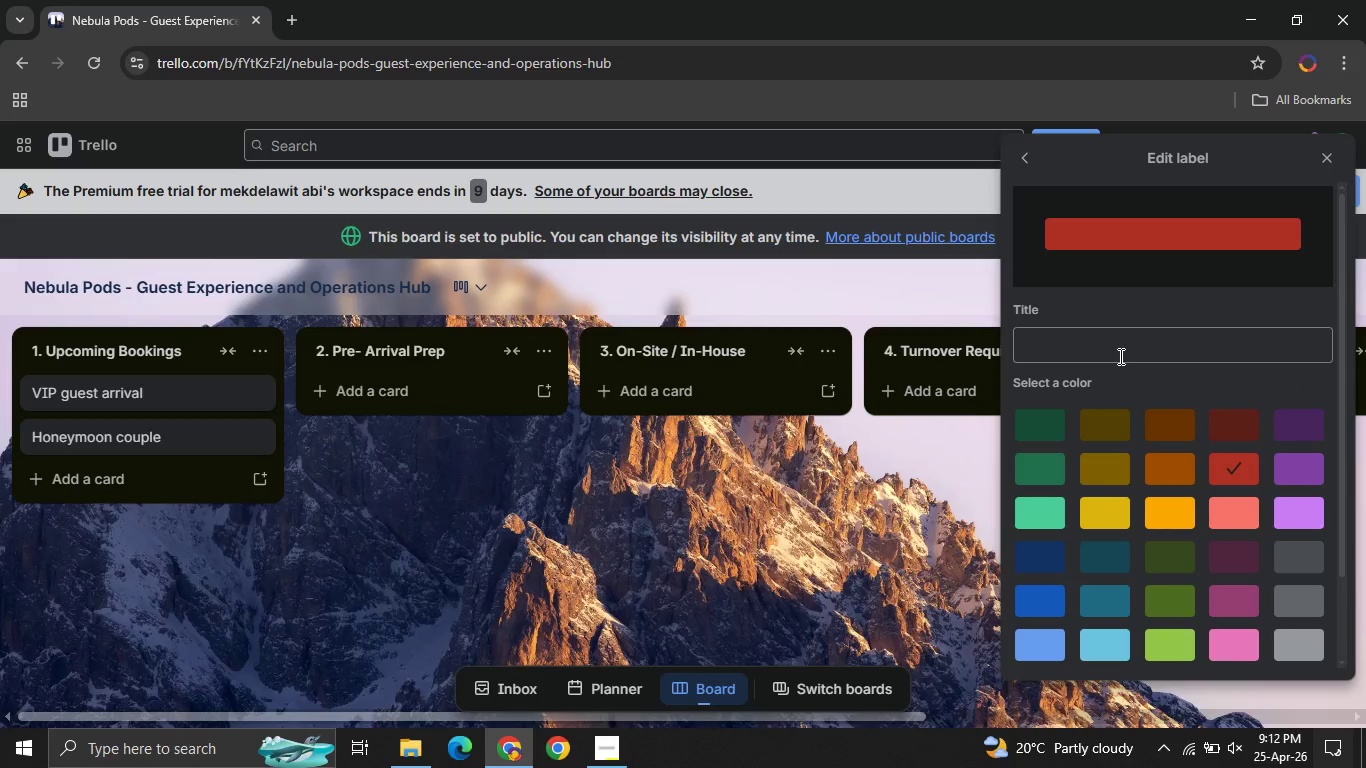 
left_click([1119, 356])
 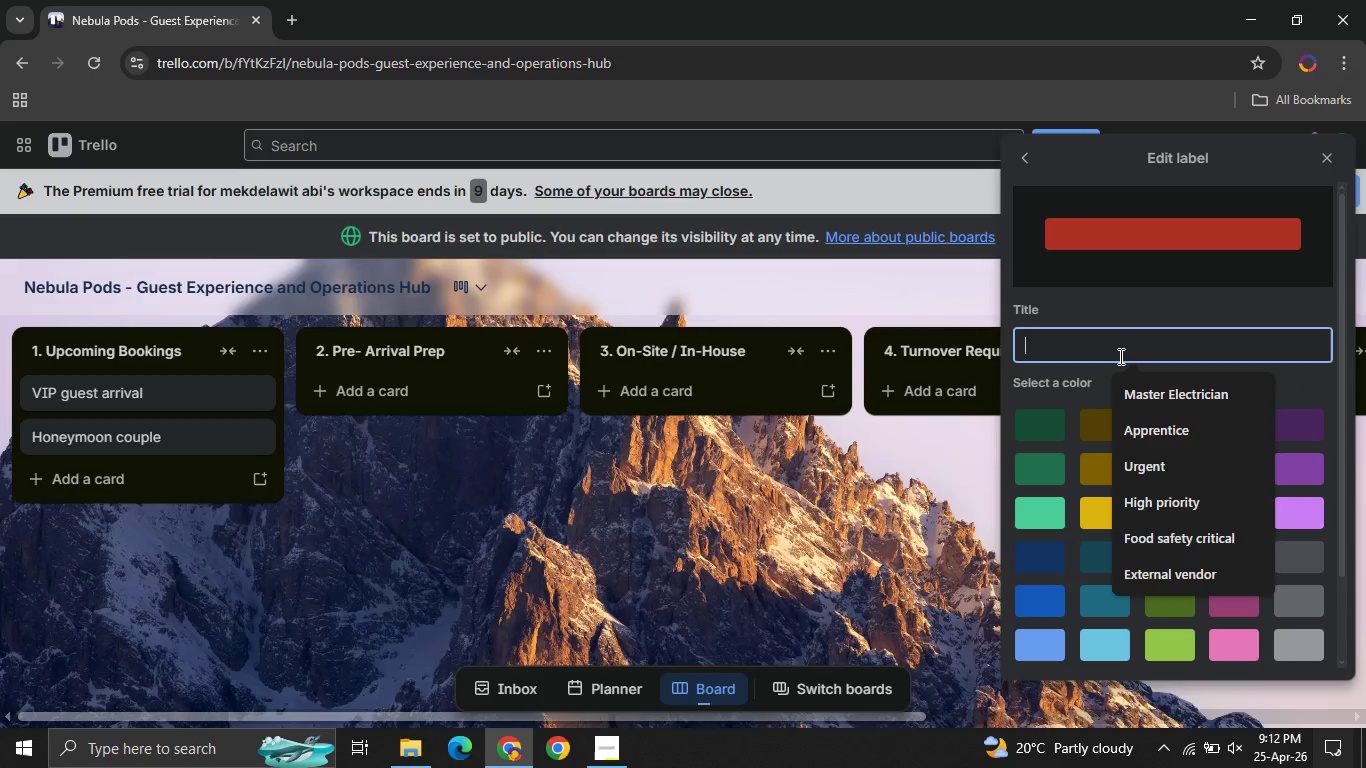 
type(High)
 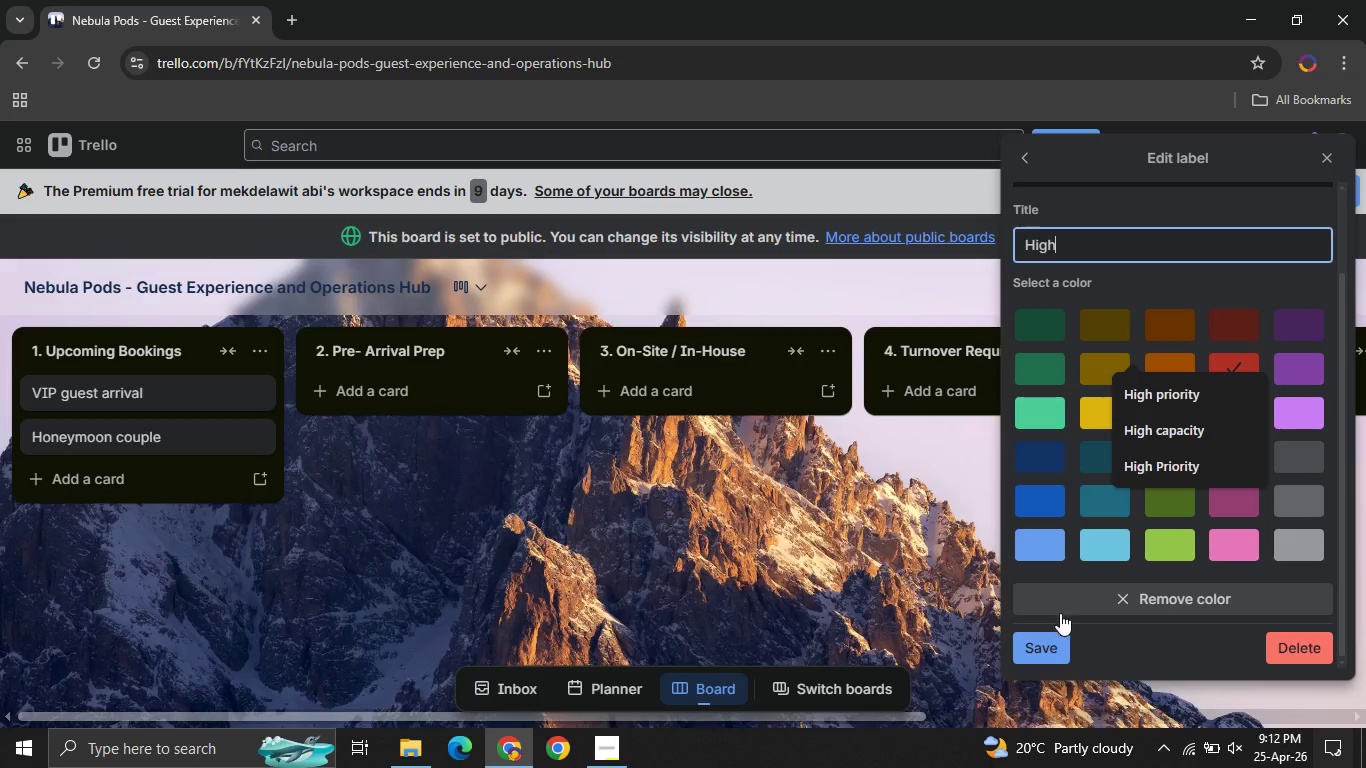 
left_click([1047, 640])
 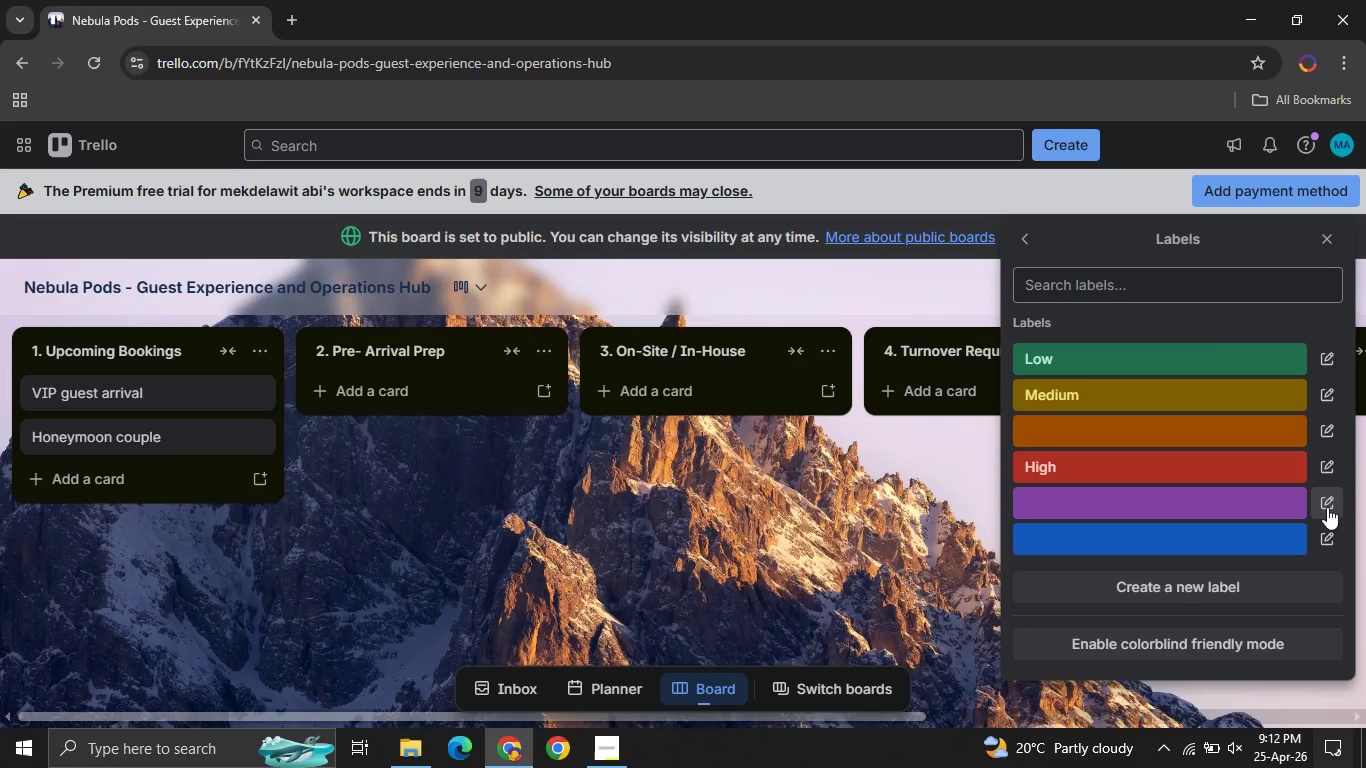 
left_click([1324, 514])
 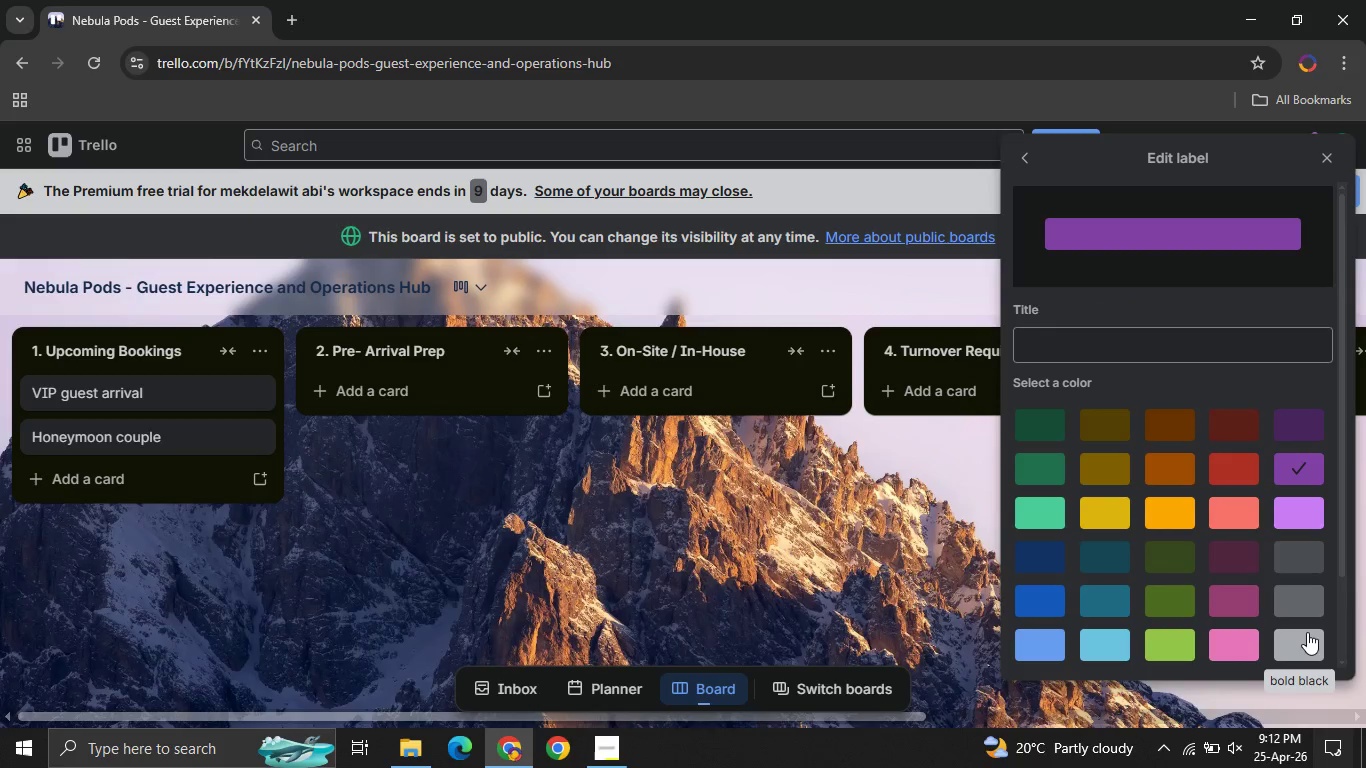 
left_click([1291, 567])
 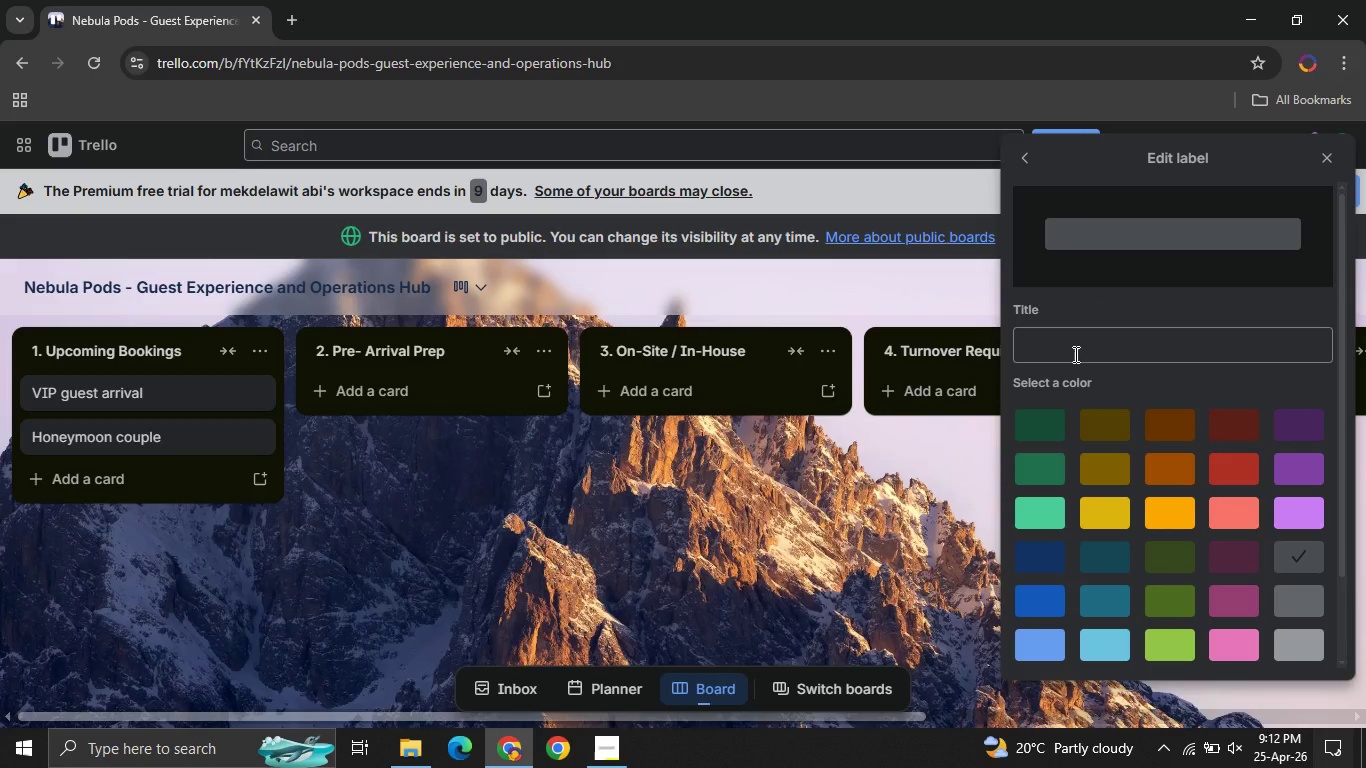 
left_click([1074, 354])
 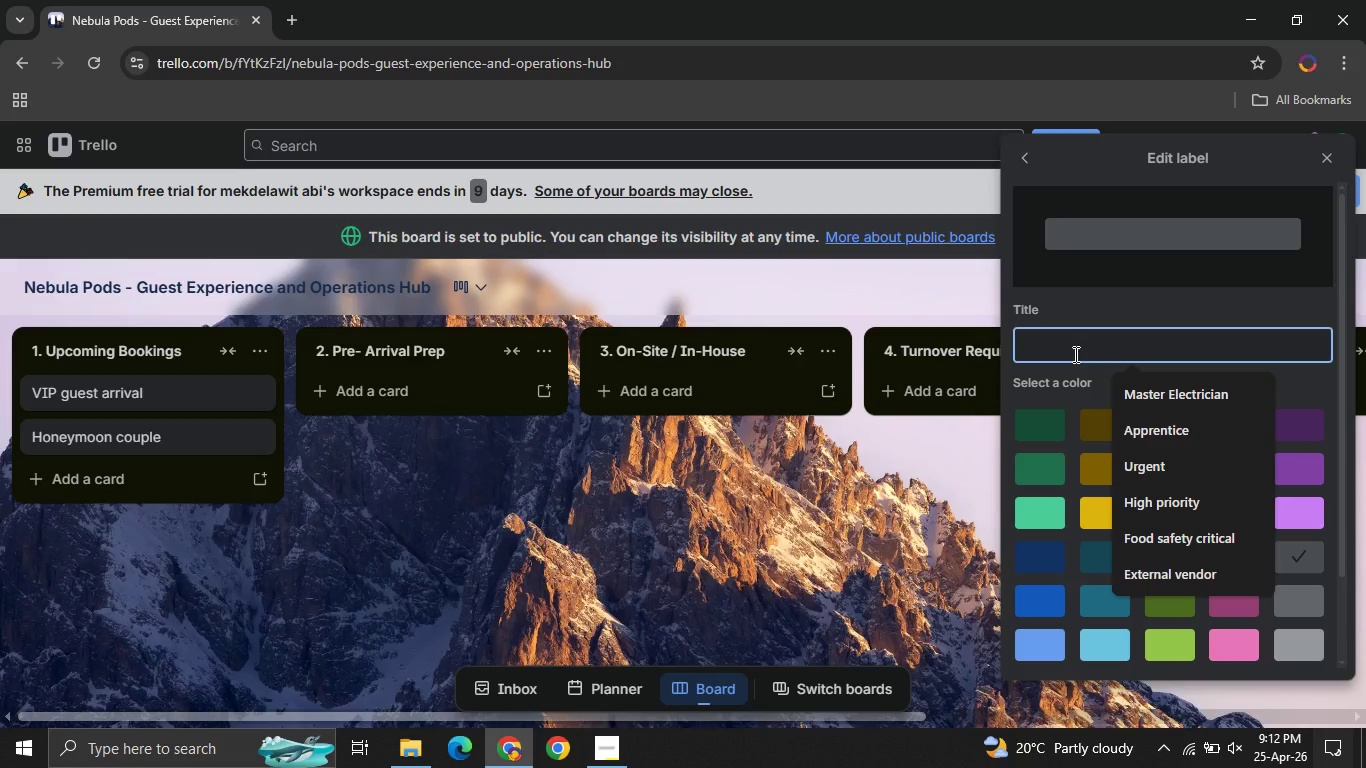 
type(VIP)
 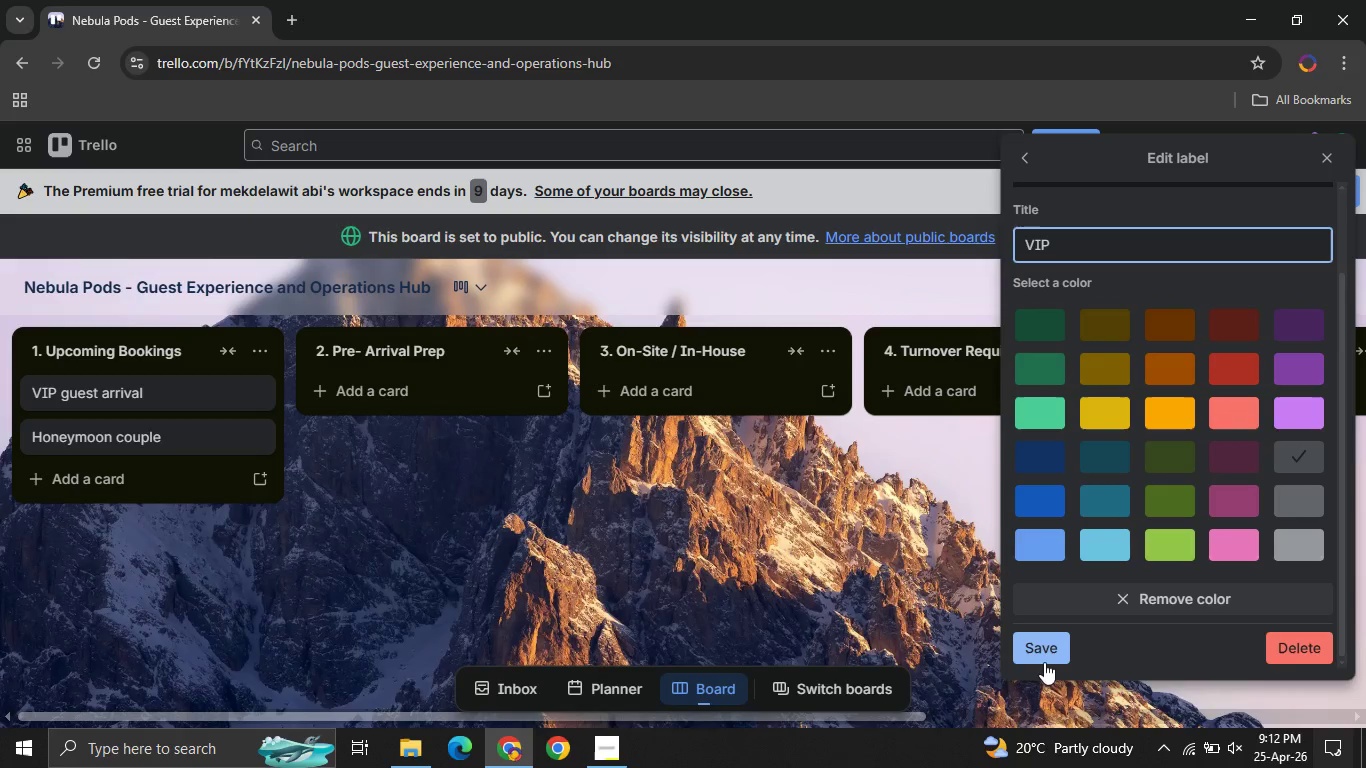 
left_click([1037, 652])
 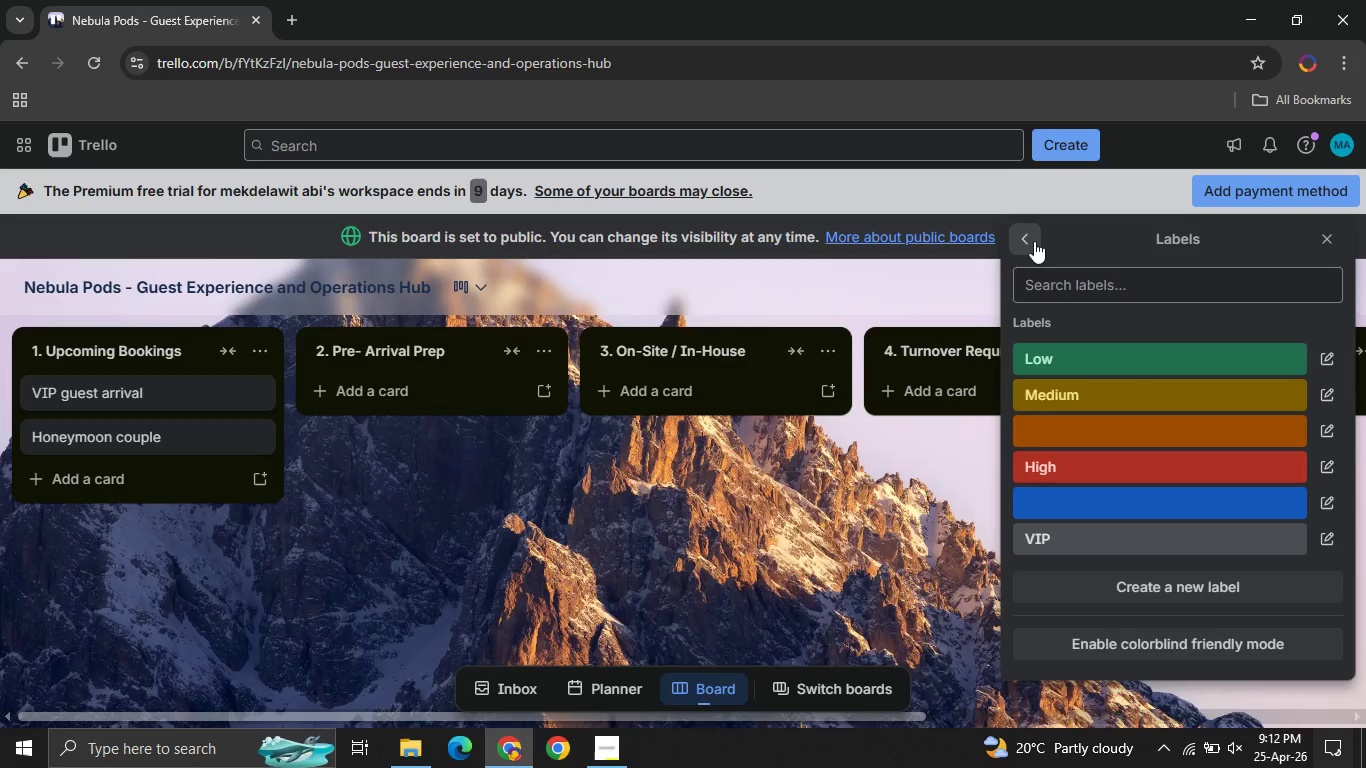 
left_click([1020, 239])
 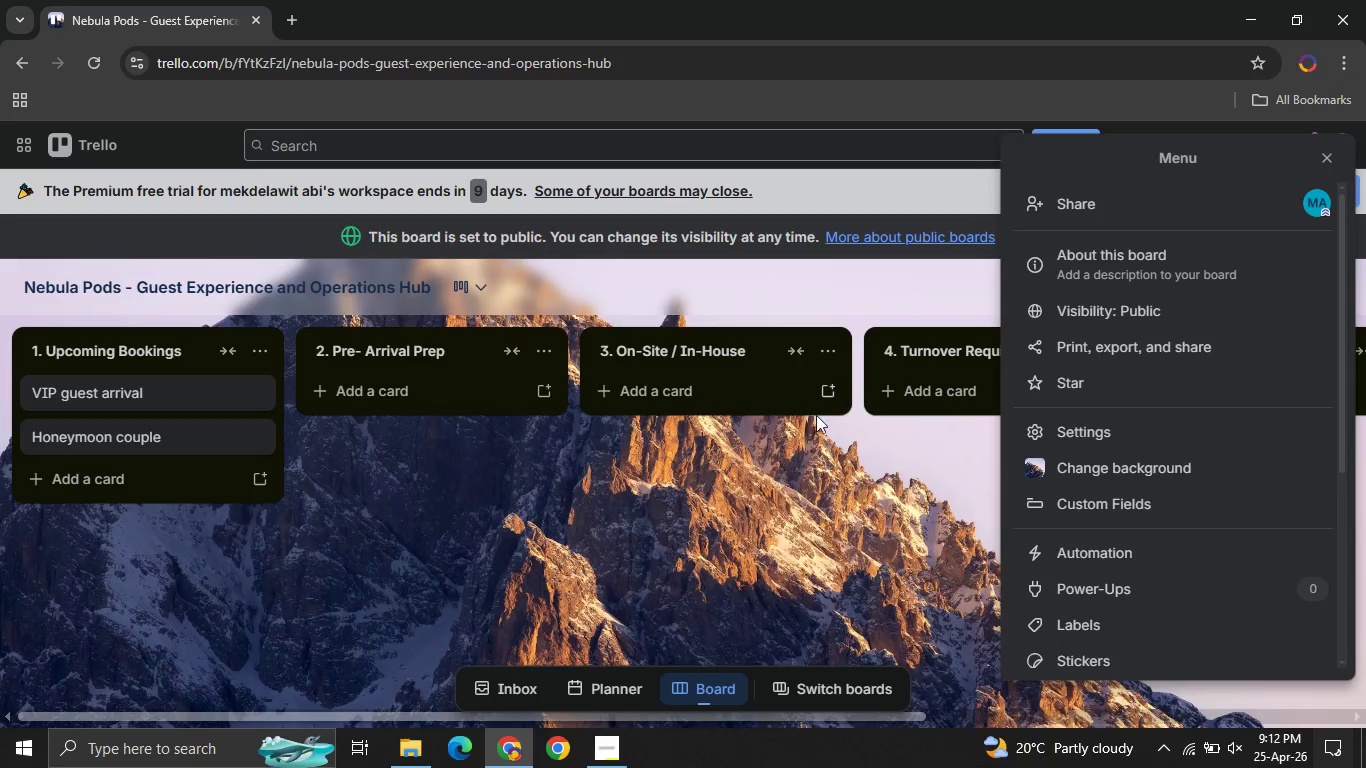 
left_click([808, 426])
 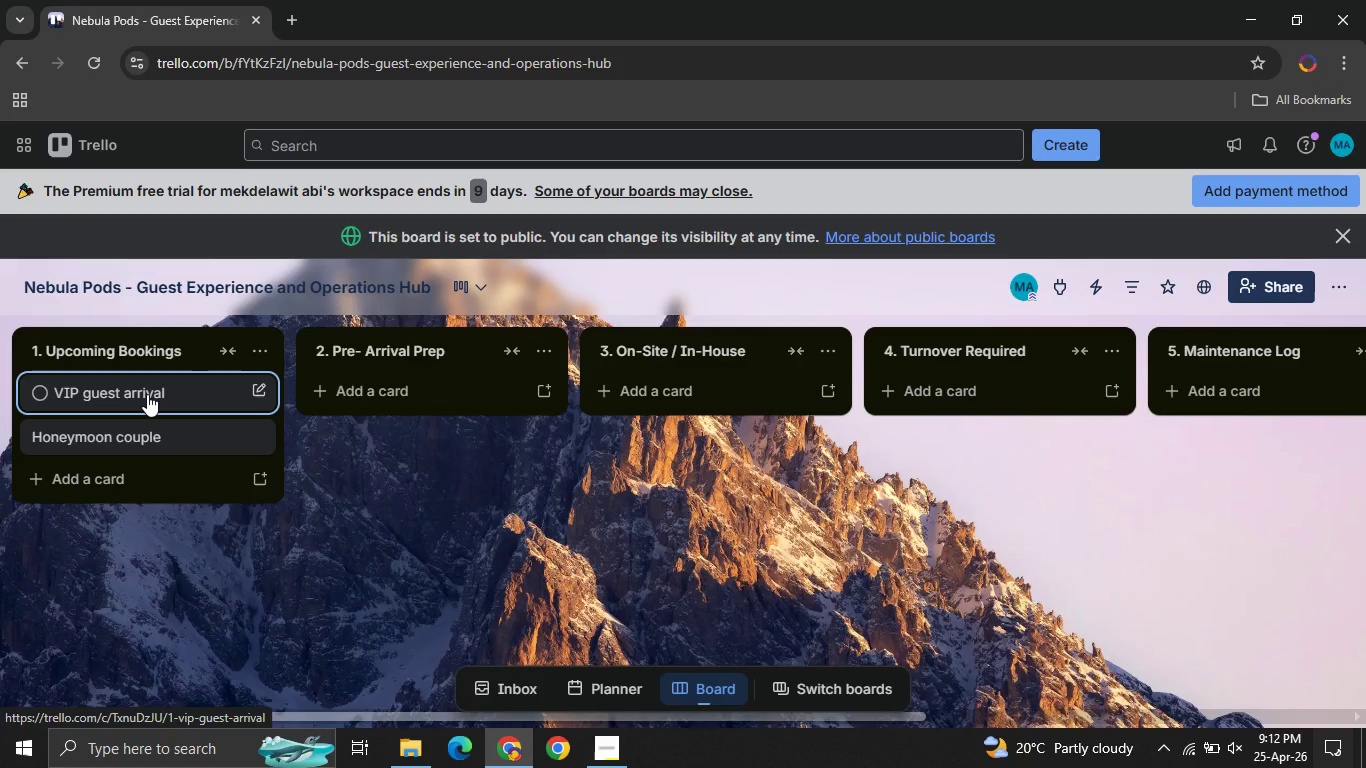 
wait(9.84)
 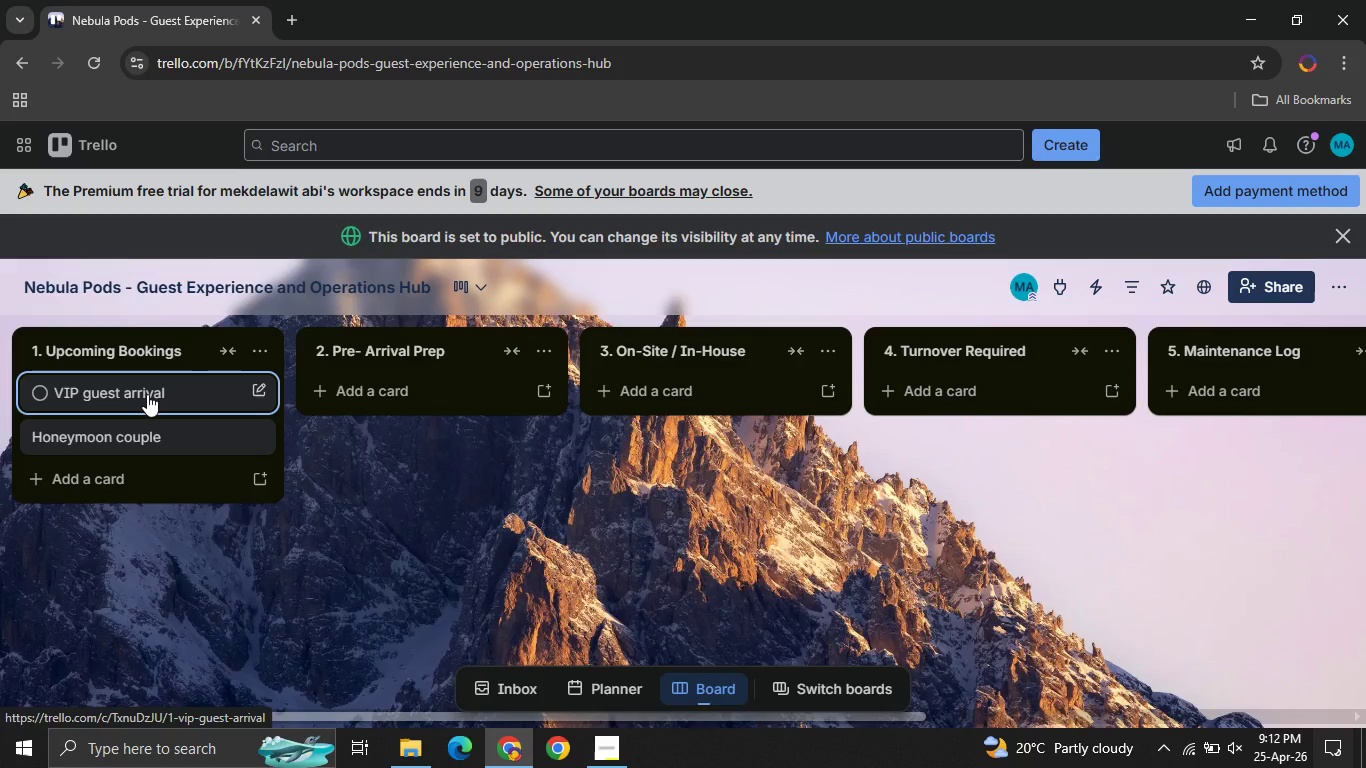 
left_click([147, 394])
 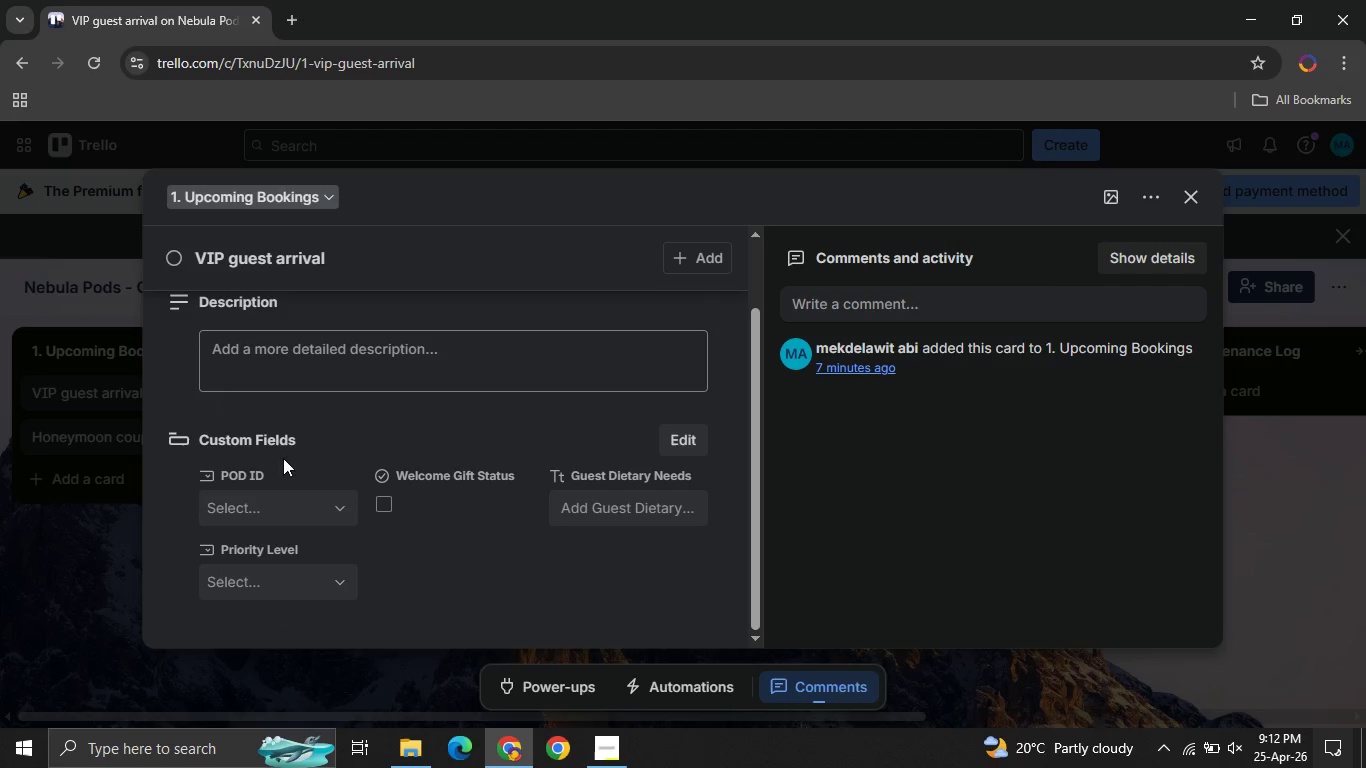 
left_click([266, 518])
 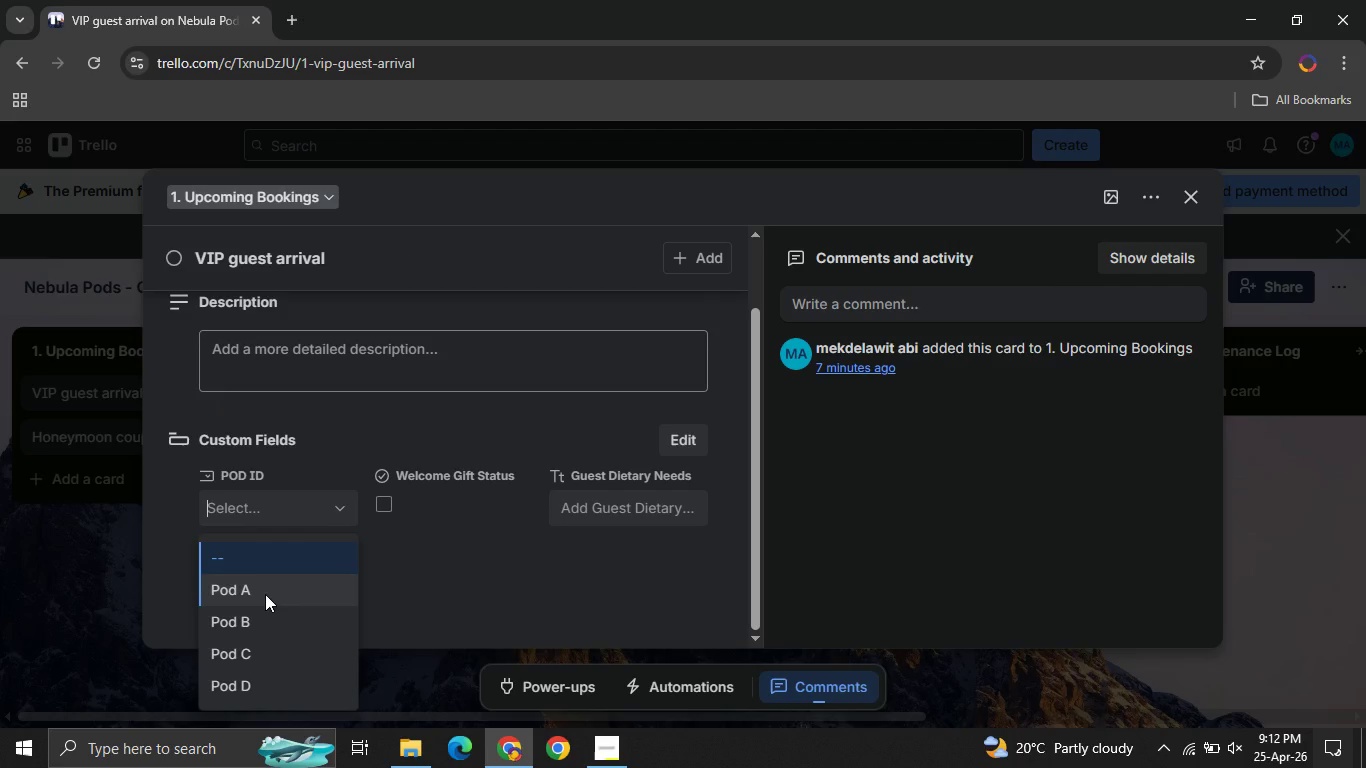 
left_click([265, 594])
 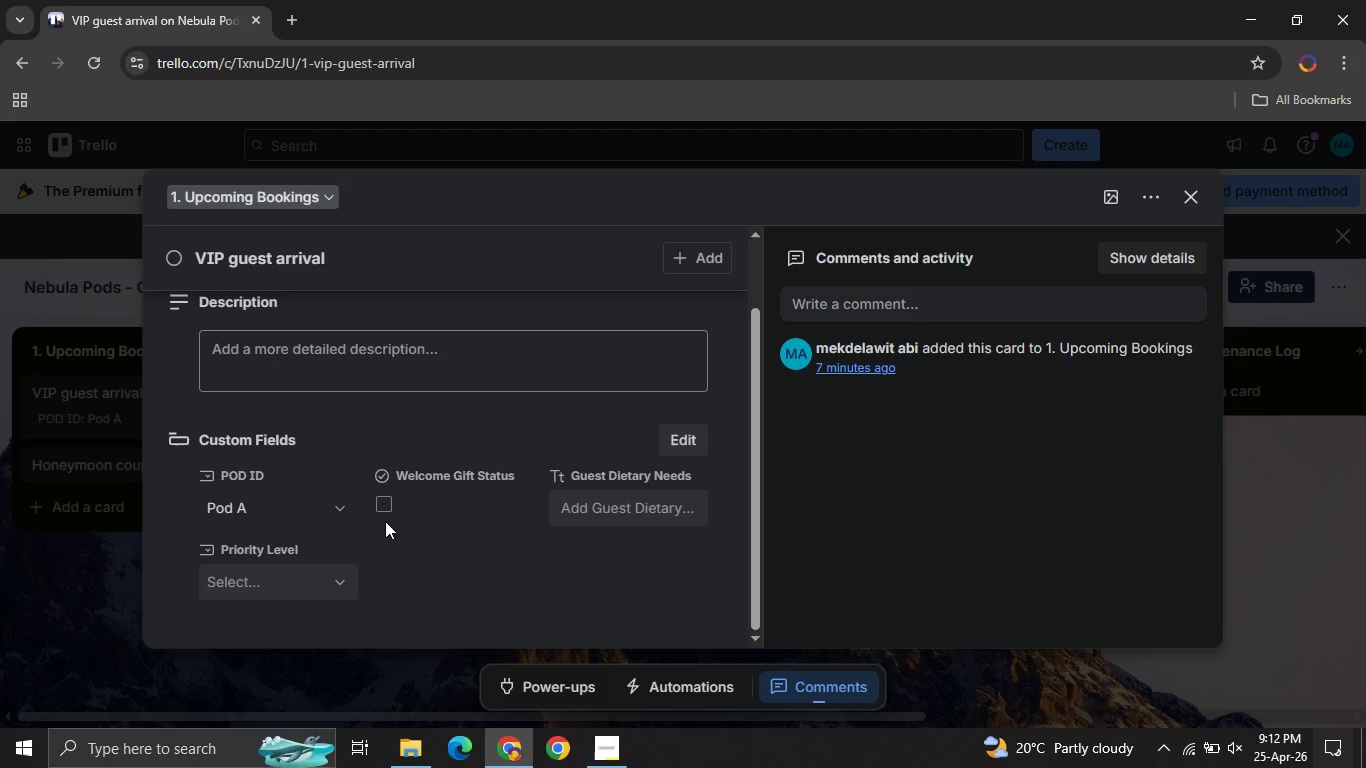 
left_click([385, 503])
 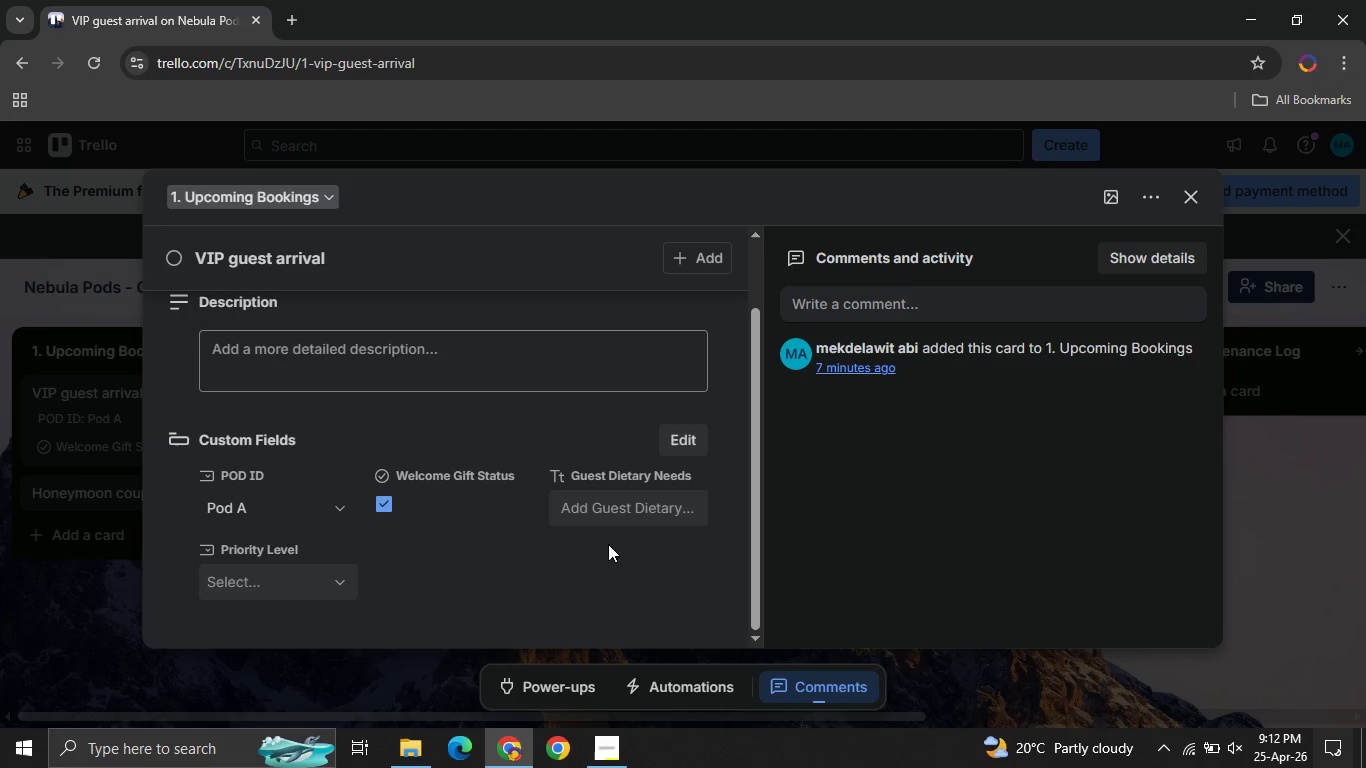 
left_click([582, 506])
 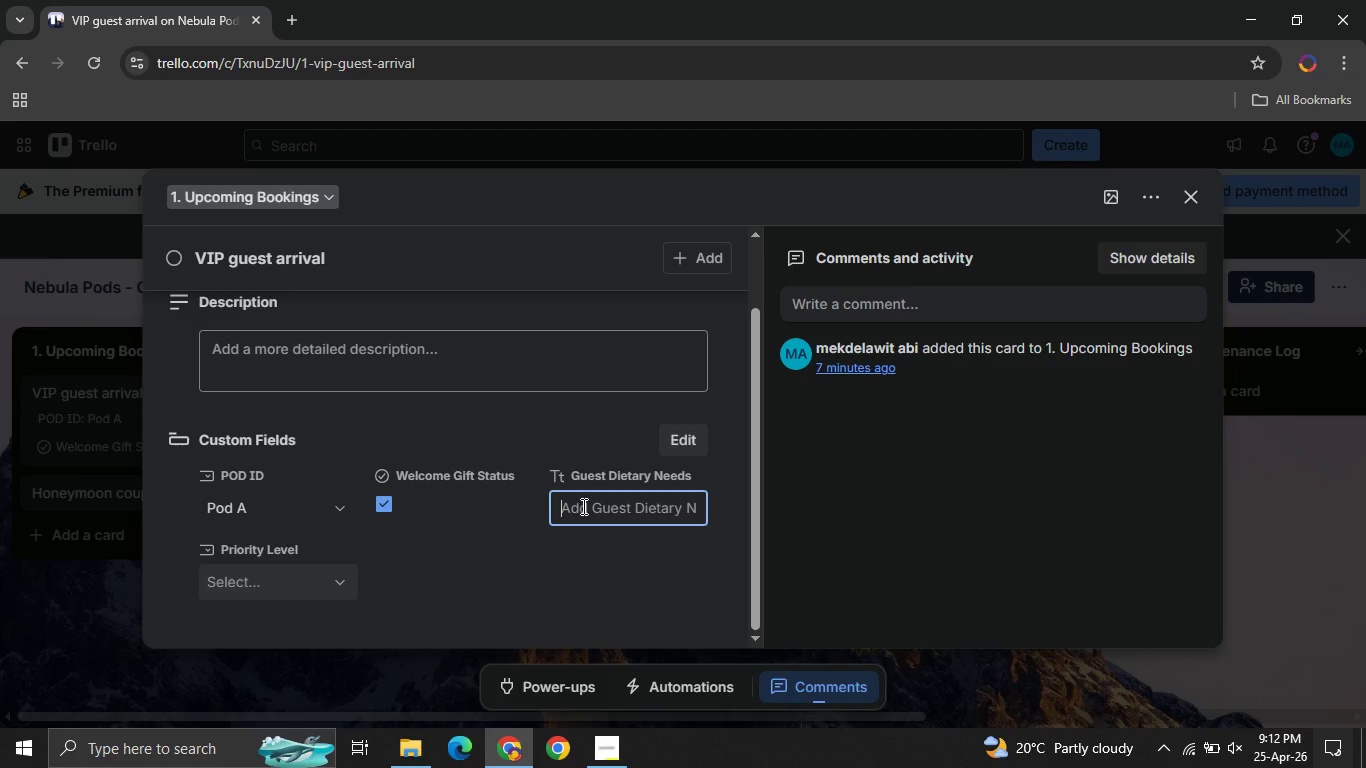 
type(Vegan )
key(Backspace)
type(, Nut-free)
 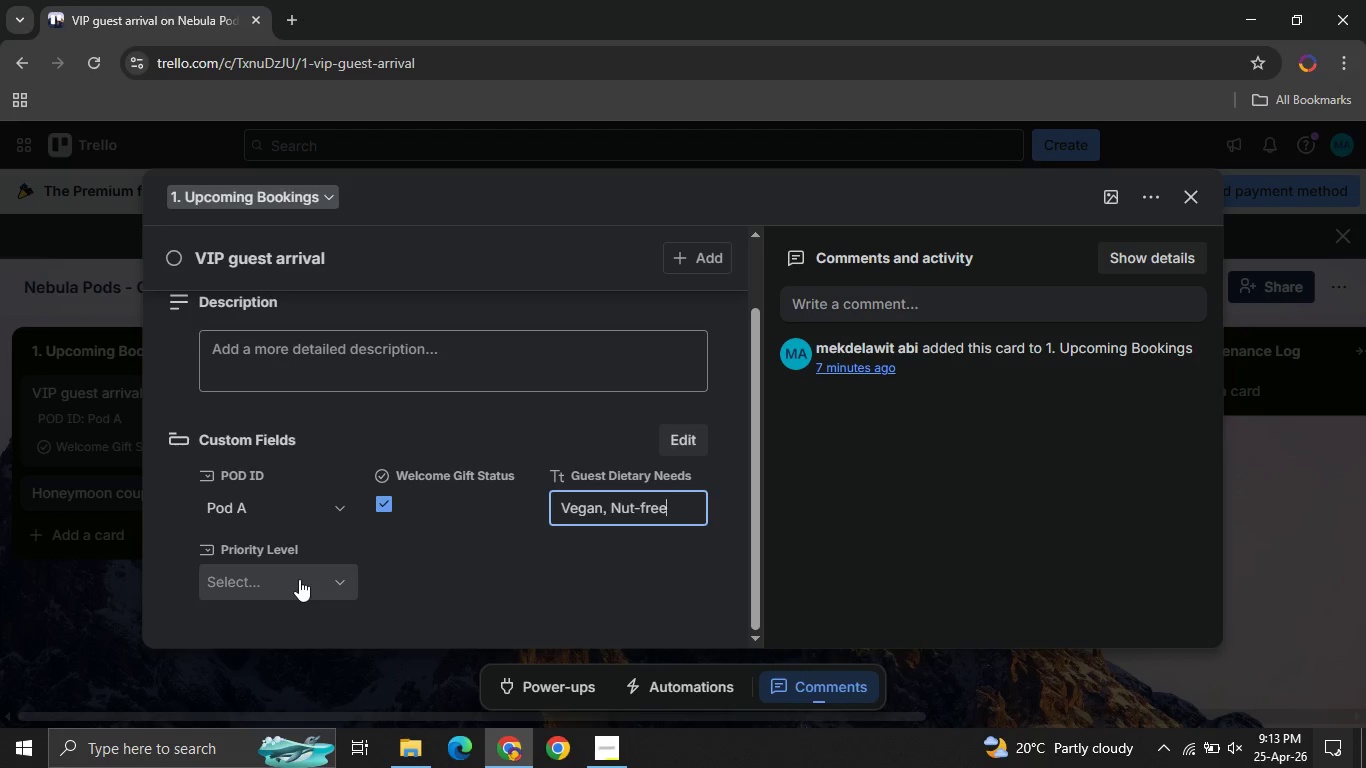 
left_click([299, 579])
 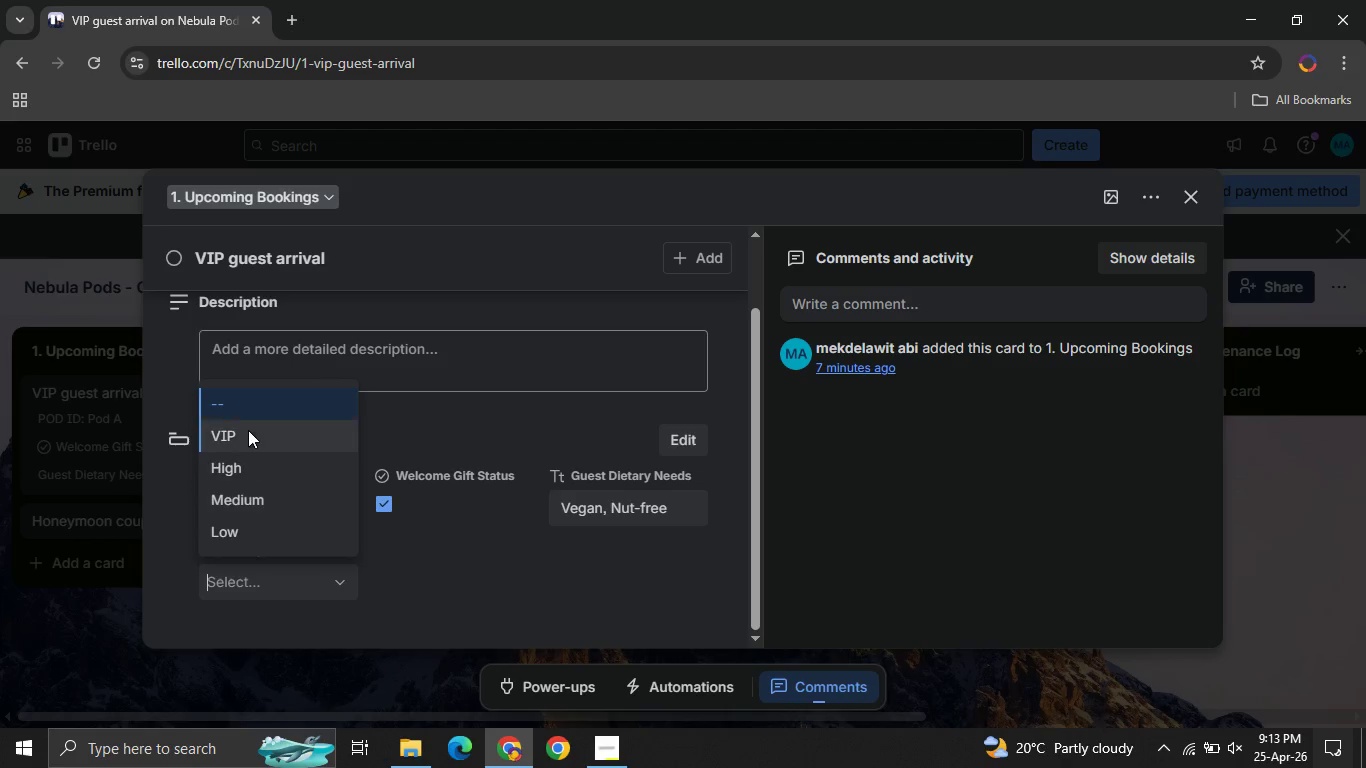 
left_click([248, 430])
 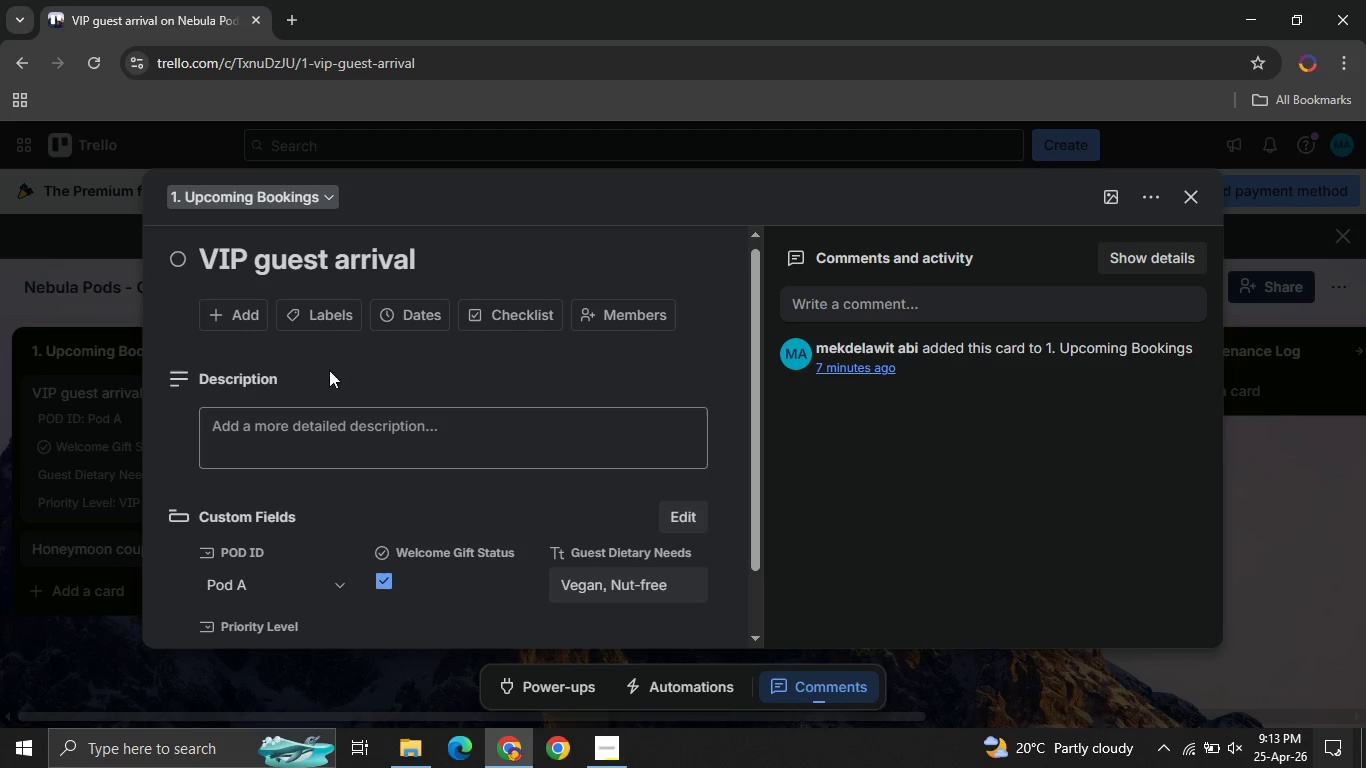 
left_click([306, 316])
 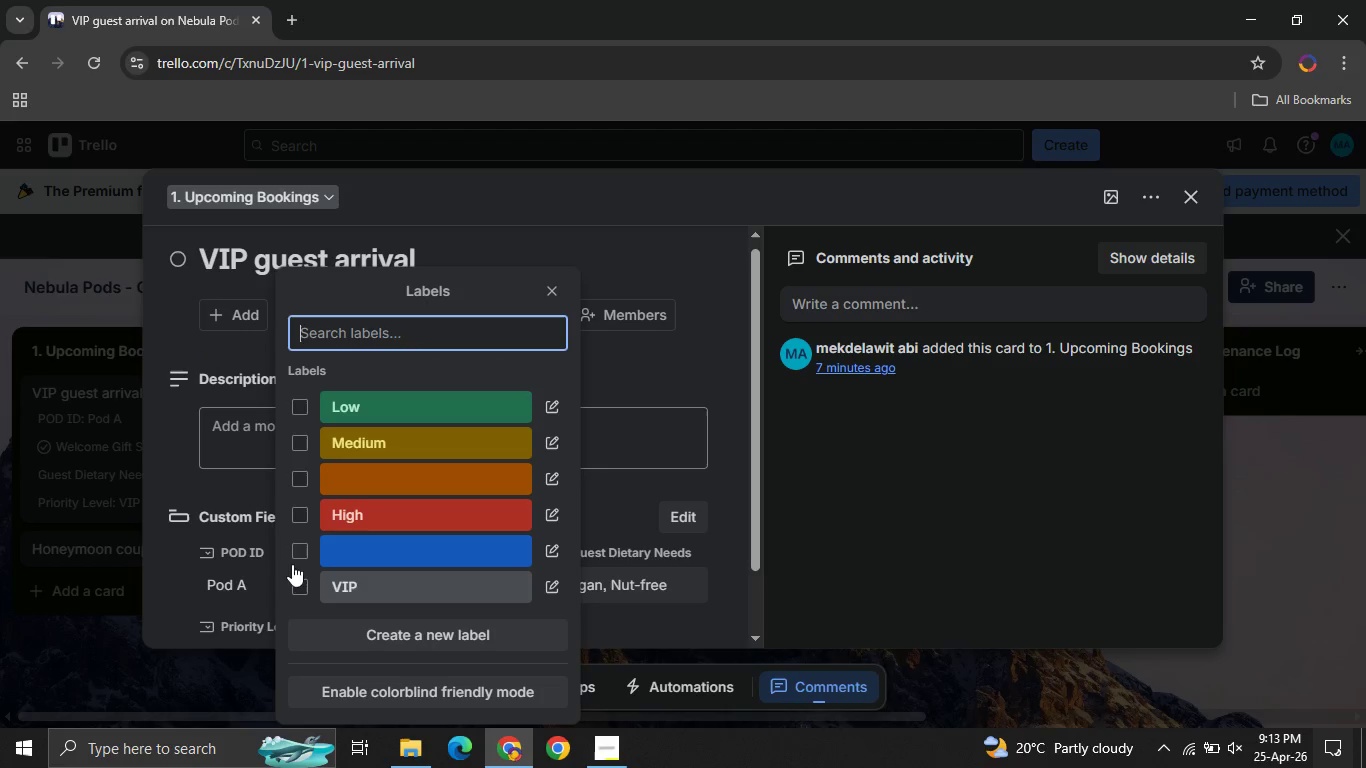 
left_click([302, 586])
 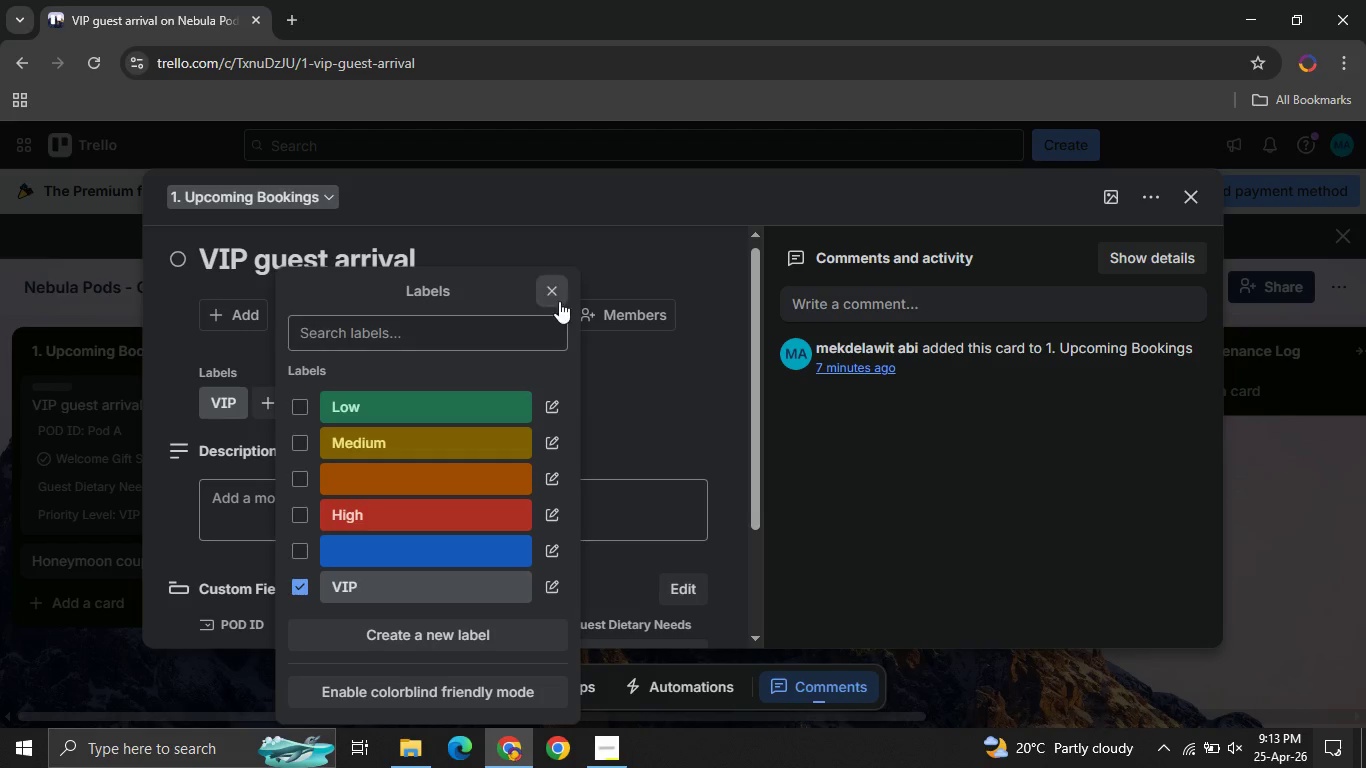 
left_click([551, 295])
 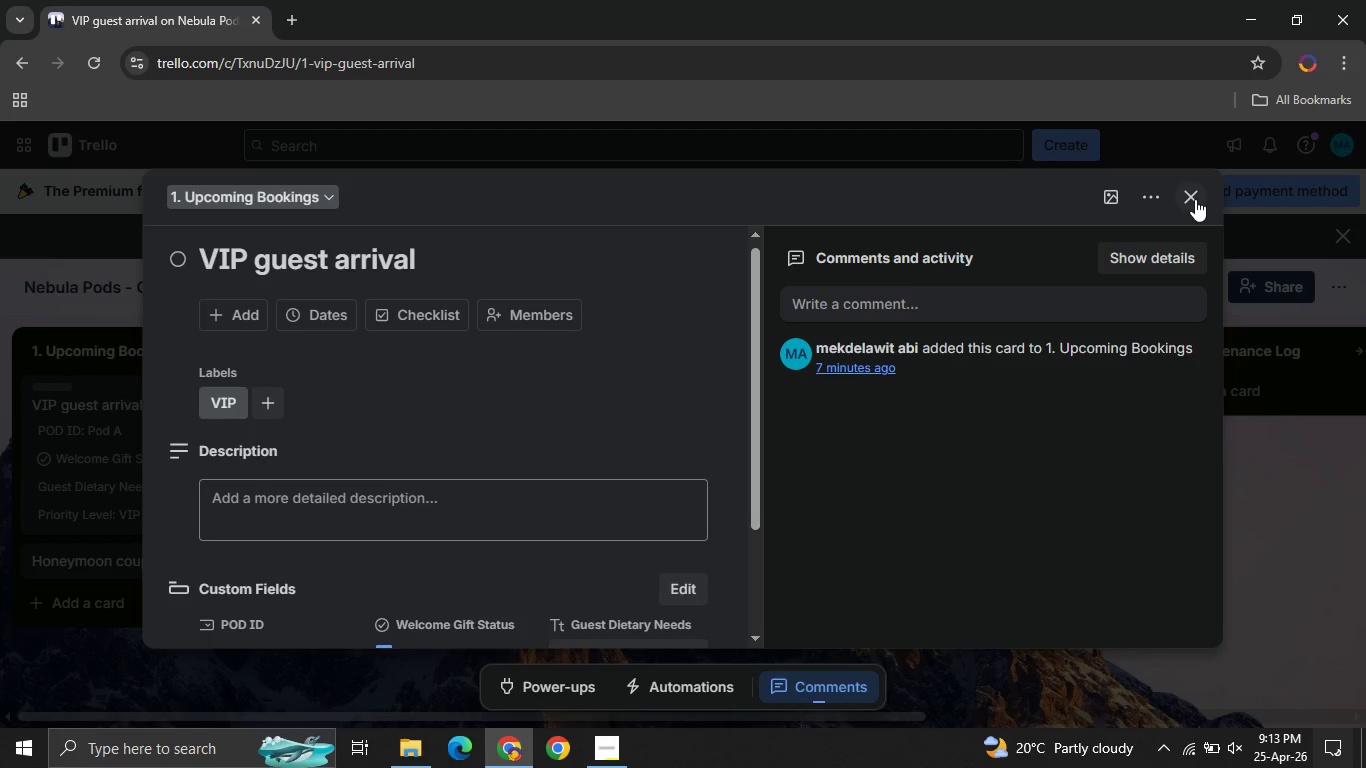 
left_click([1195, 199])
 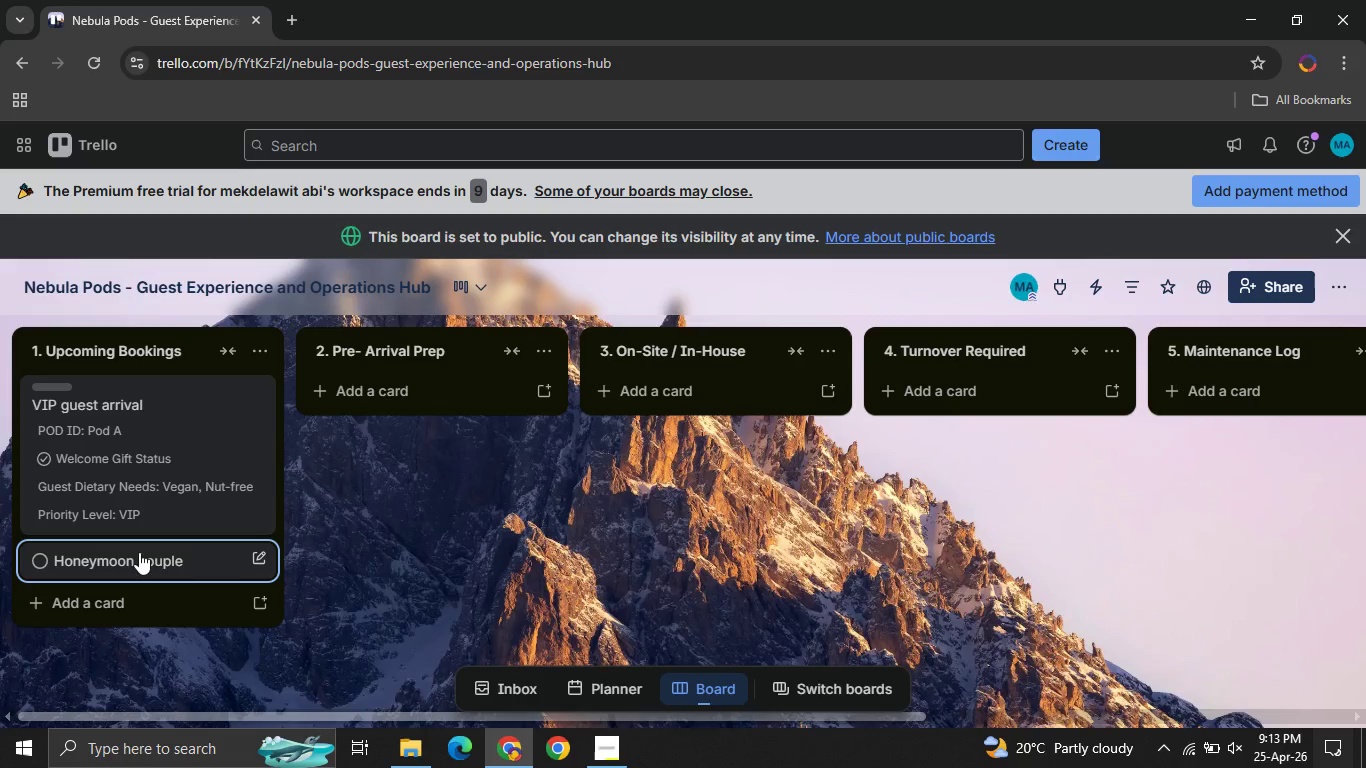 
left_click([143, 555])
 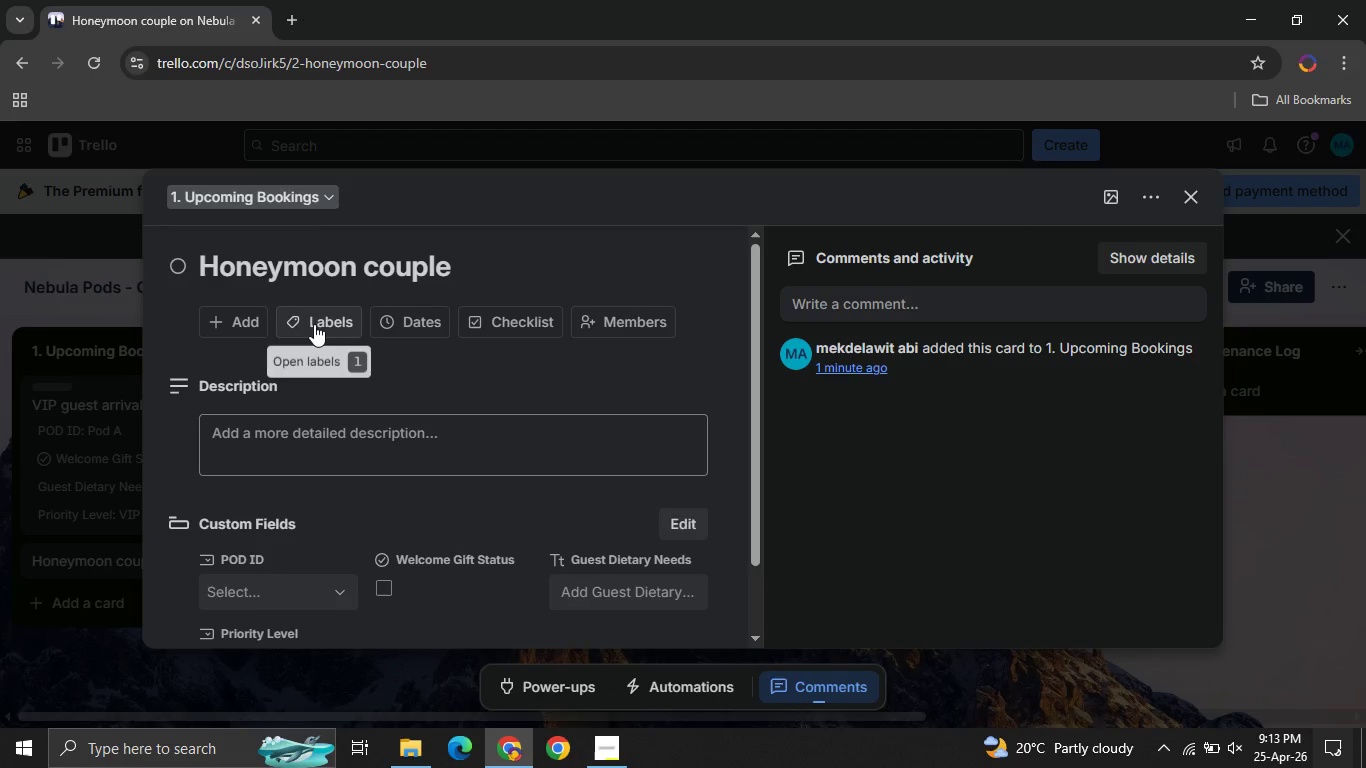 
left_click([314, 324])
 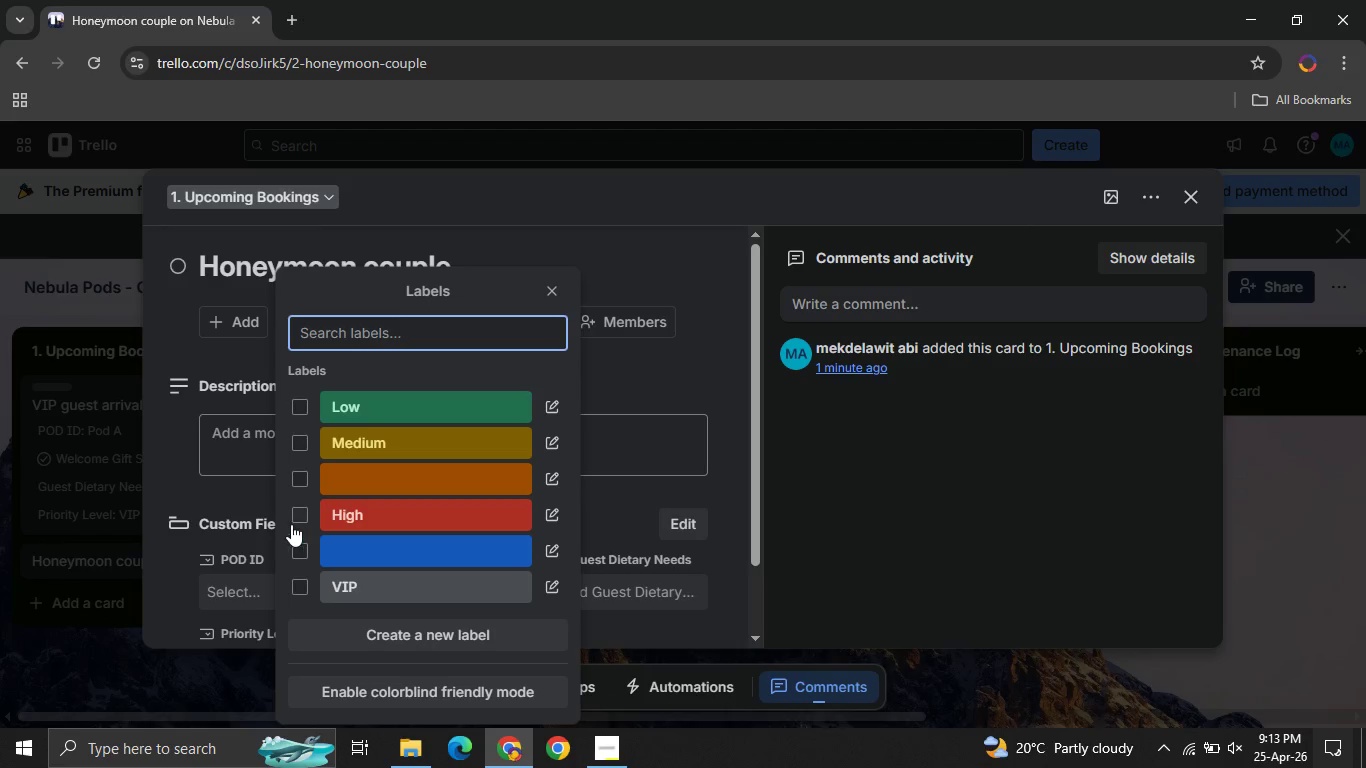 
left_click([291, 524])
 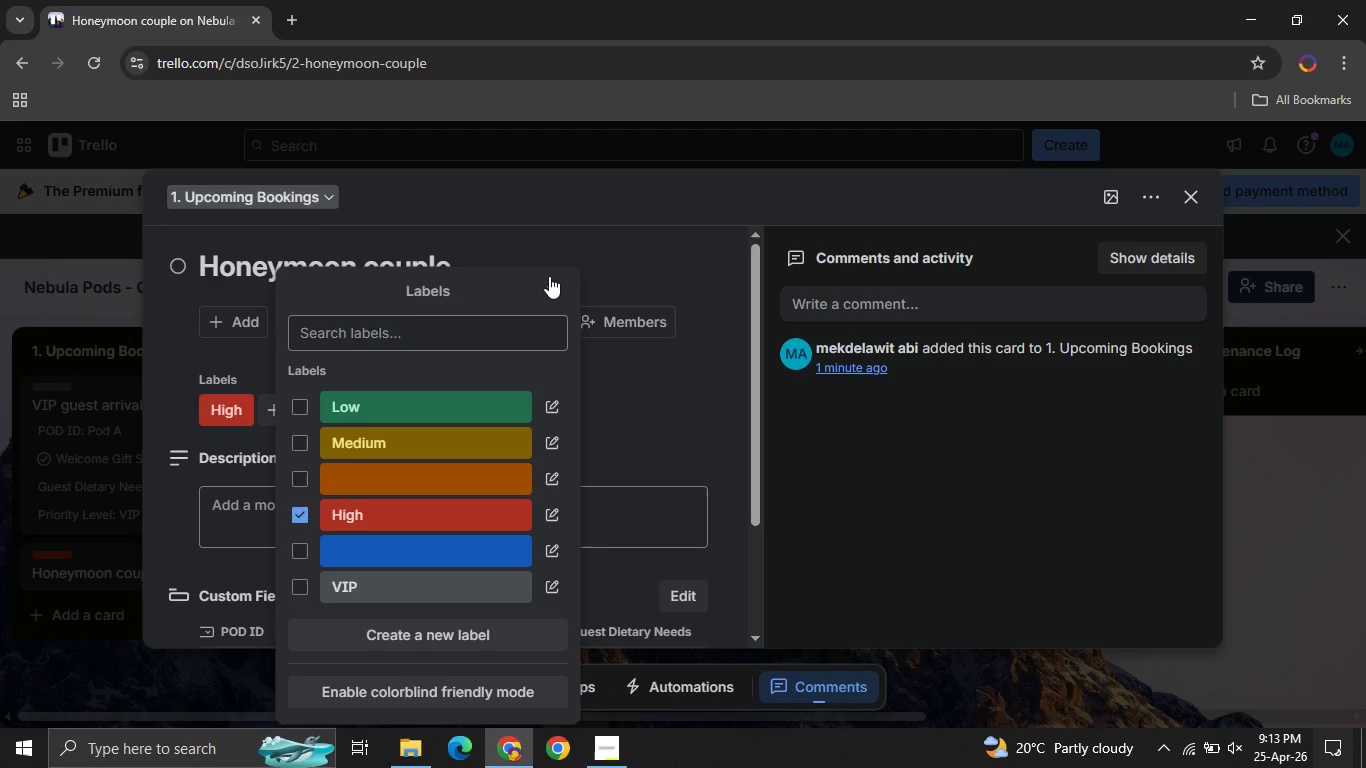 
left_click([549, 286])
 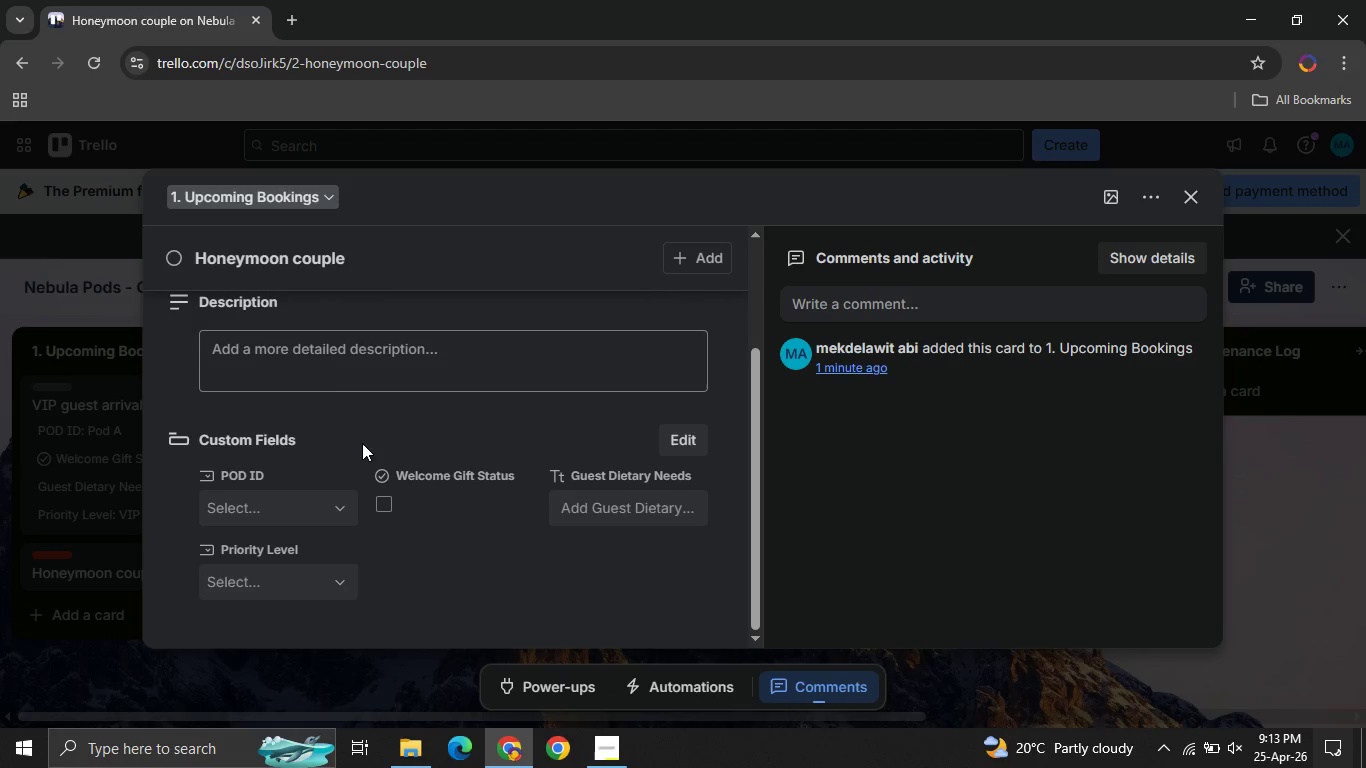 
left_click([274, 503])
 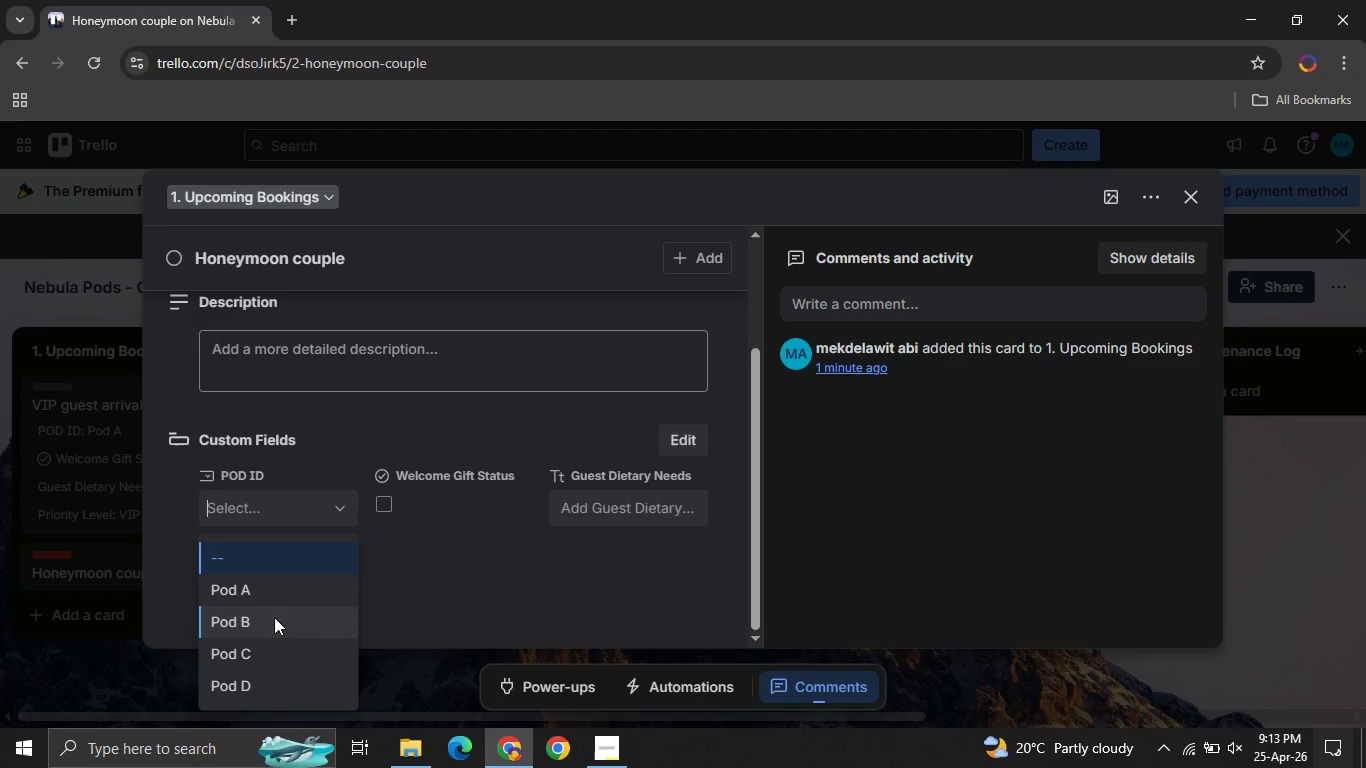 
left_click([245, 617])
 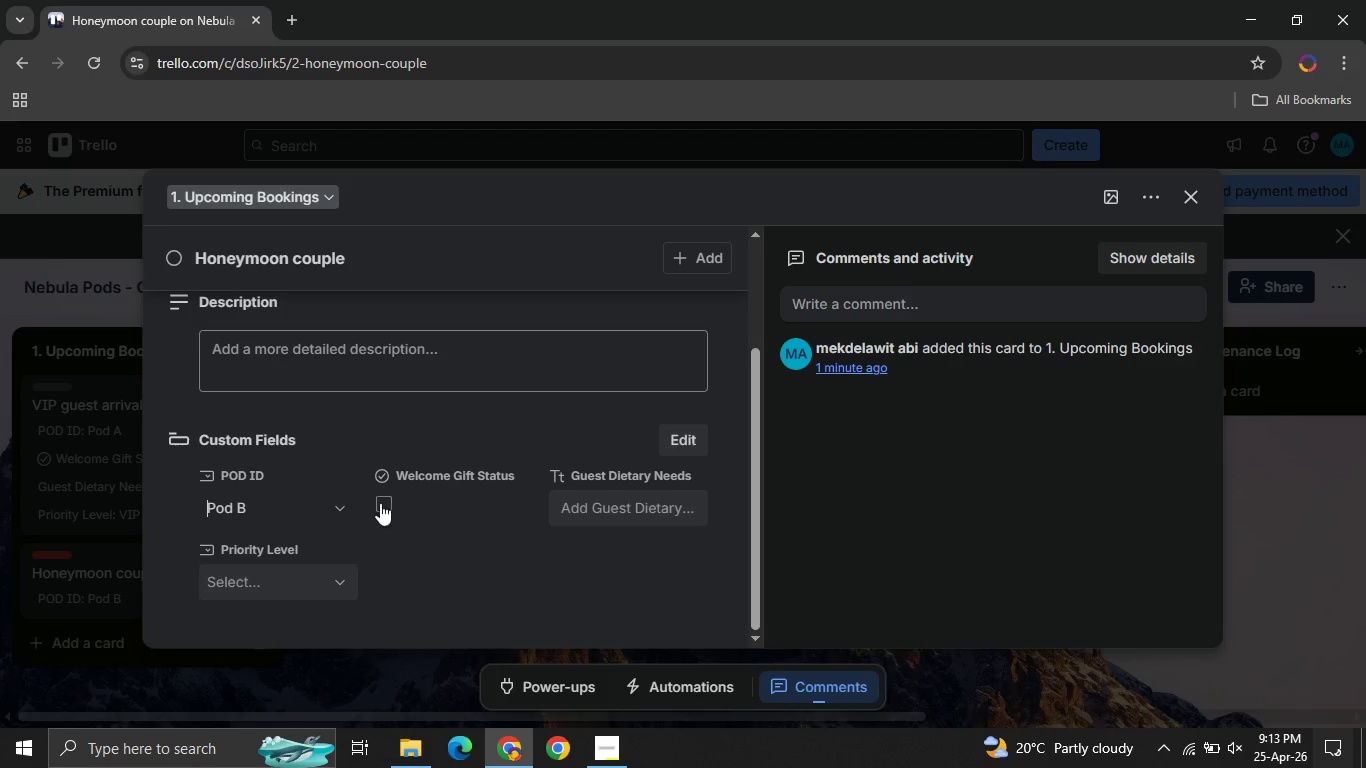 
left_click([377, 503])
 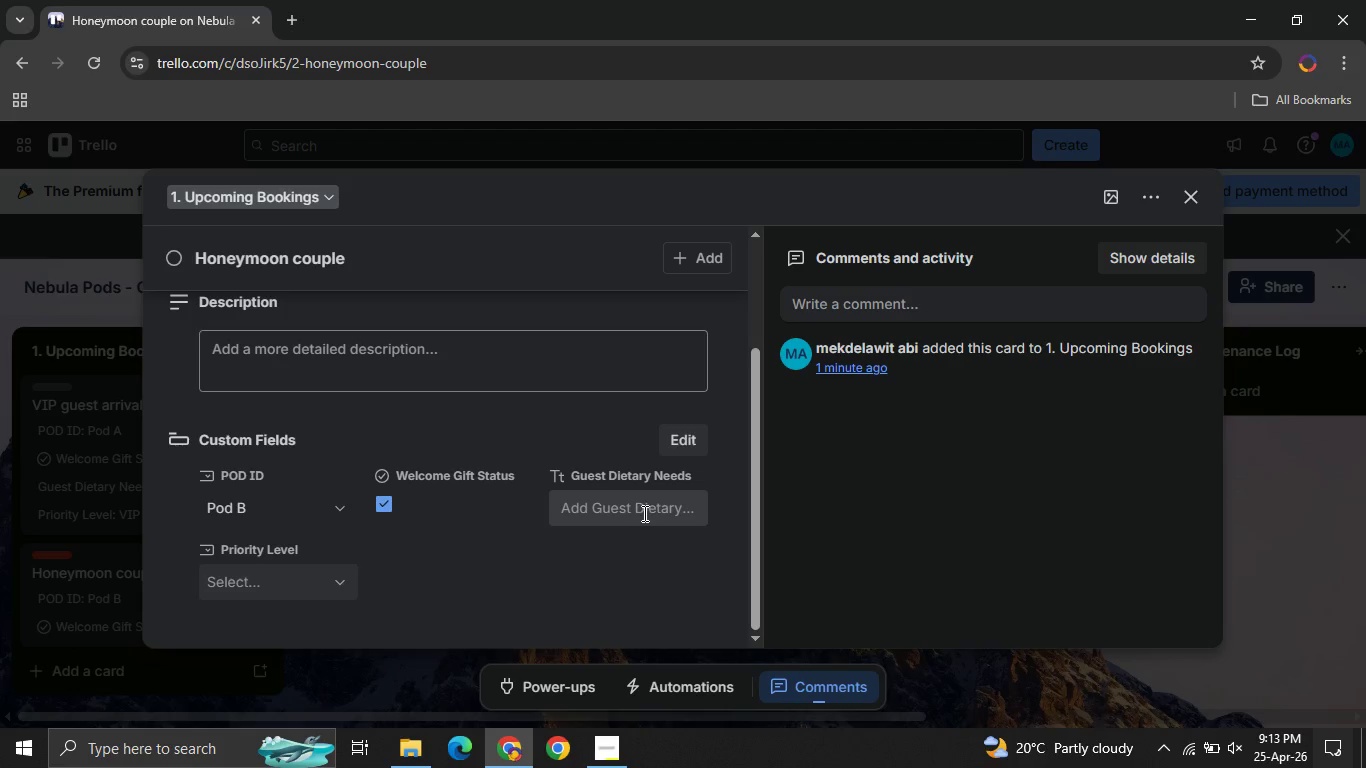 
left_click([643, 513])
 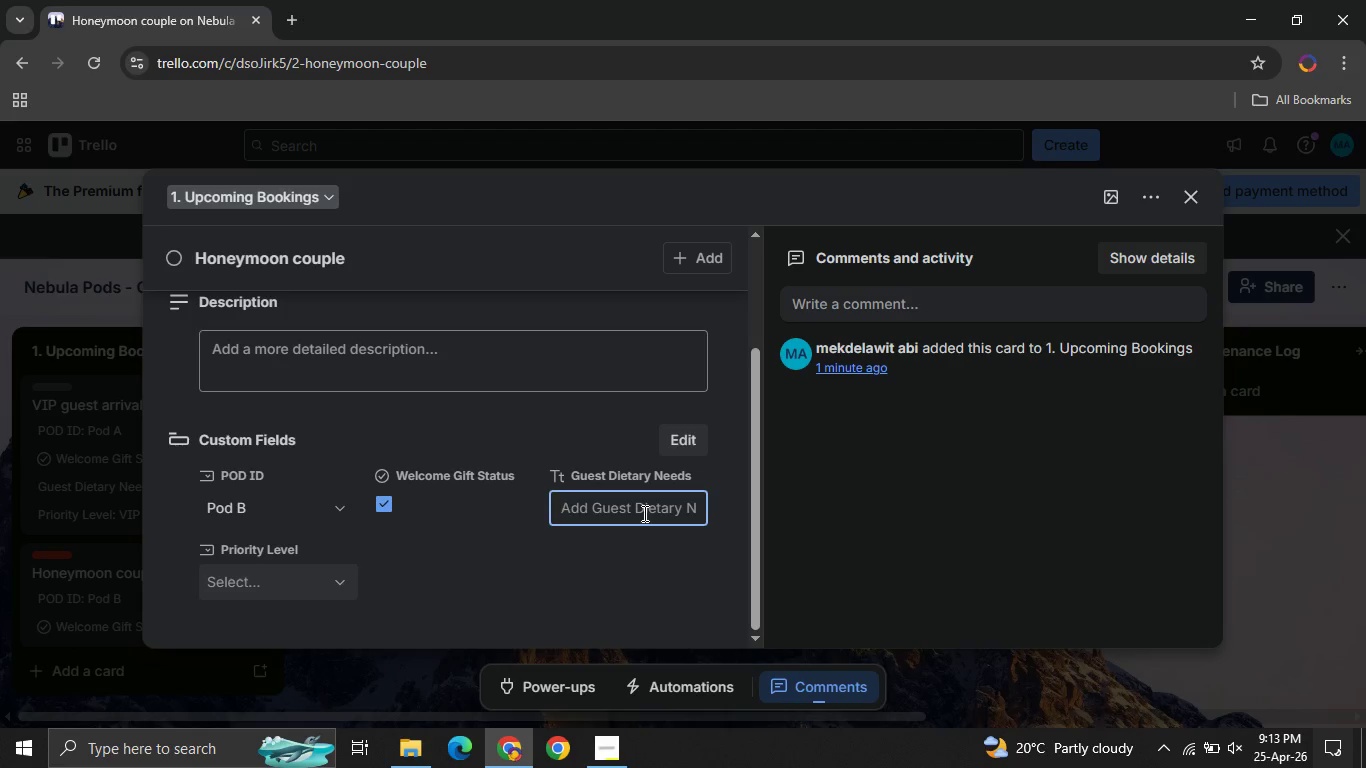 
type(Vegetarian )
 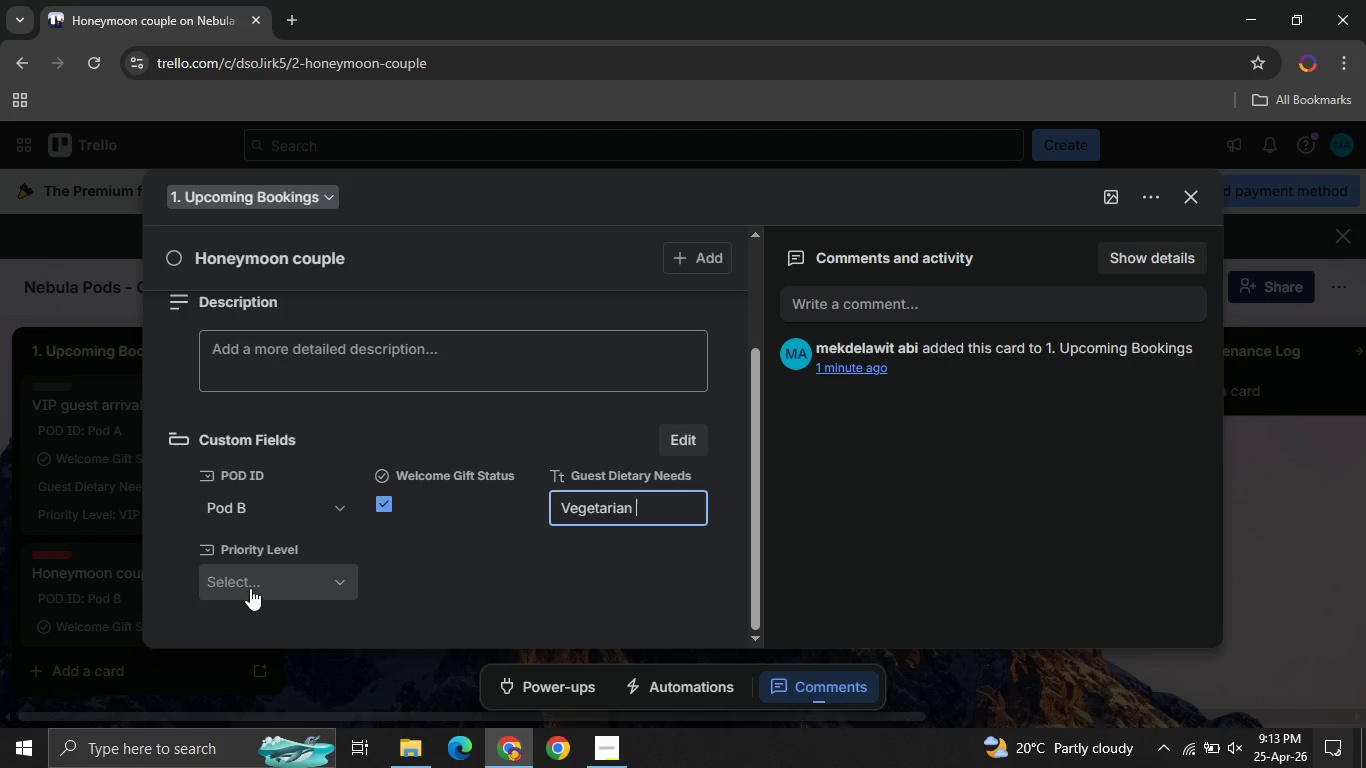 
left_click([256, 586])
 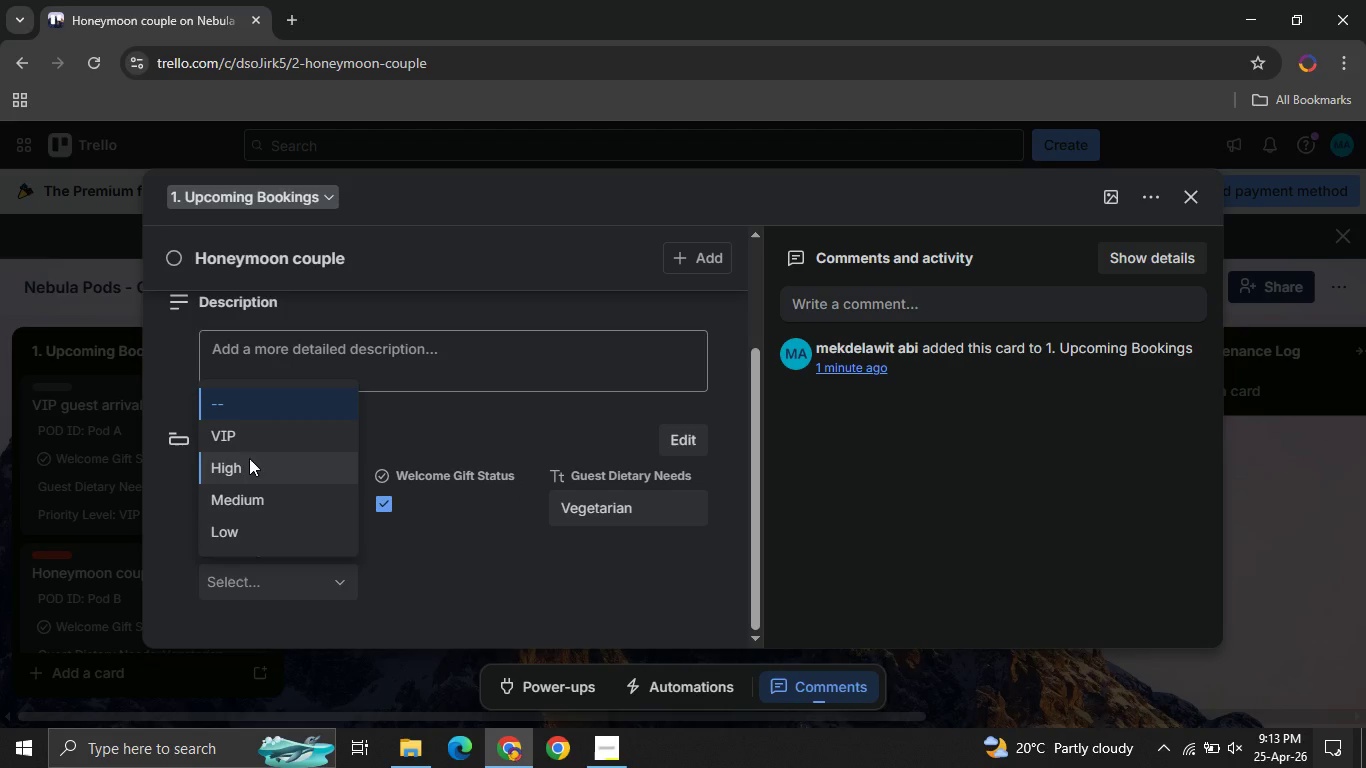 
left_click([245, 466])
 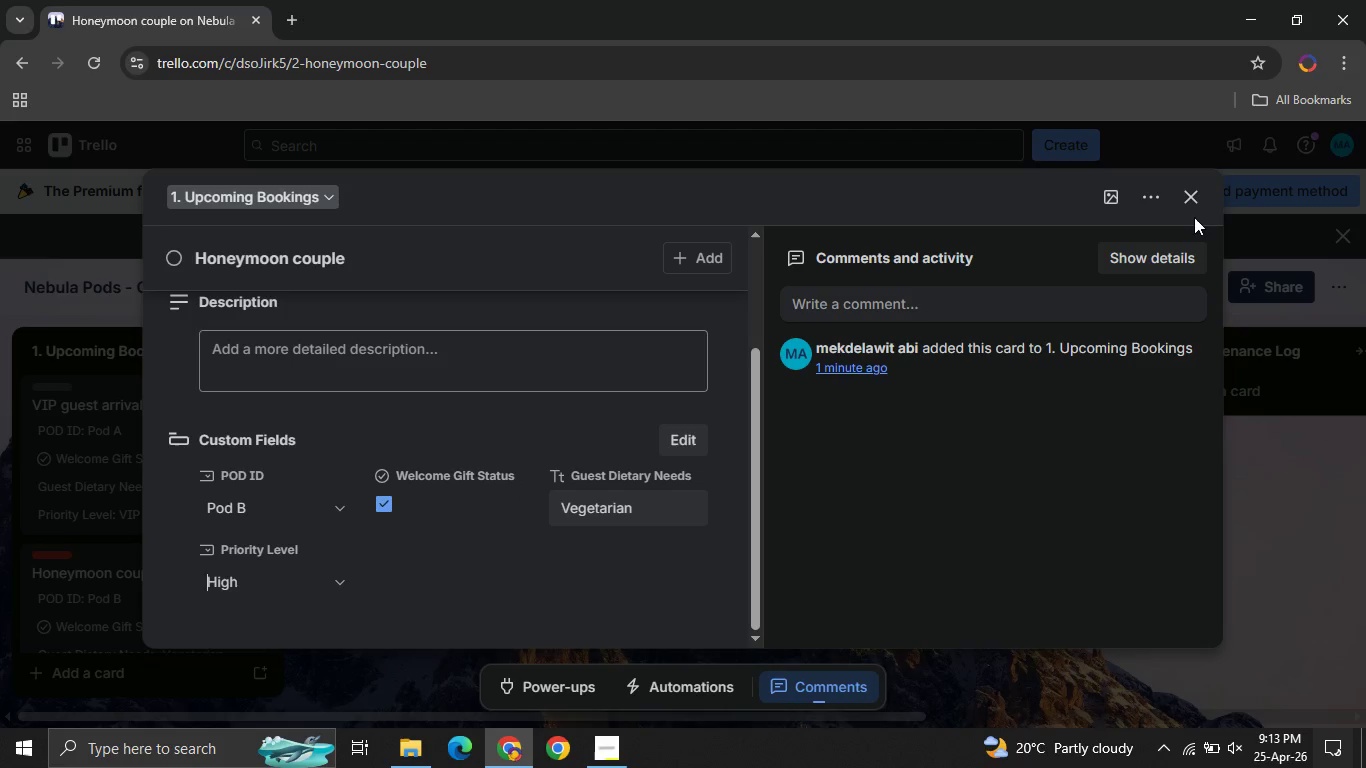 
left_click([1190, 207])
 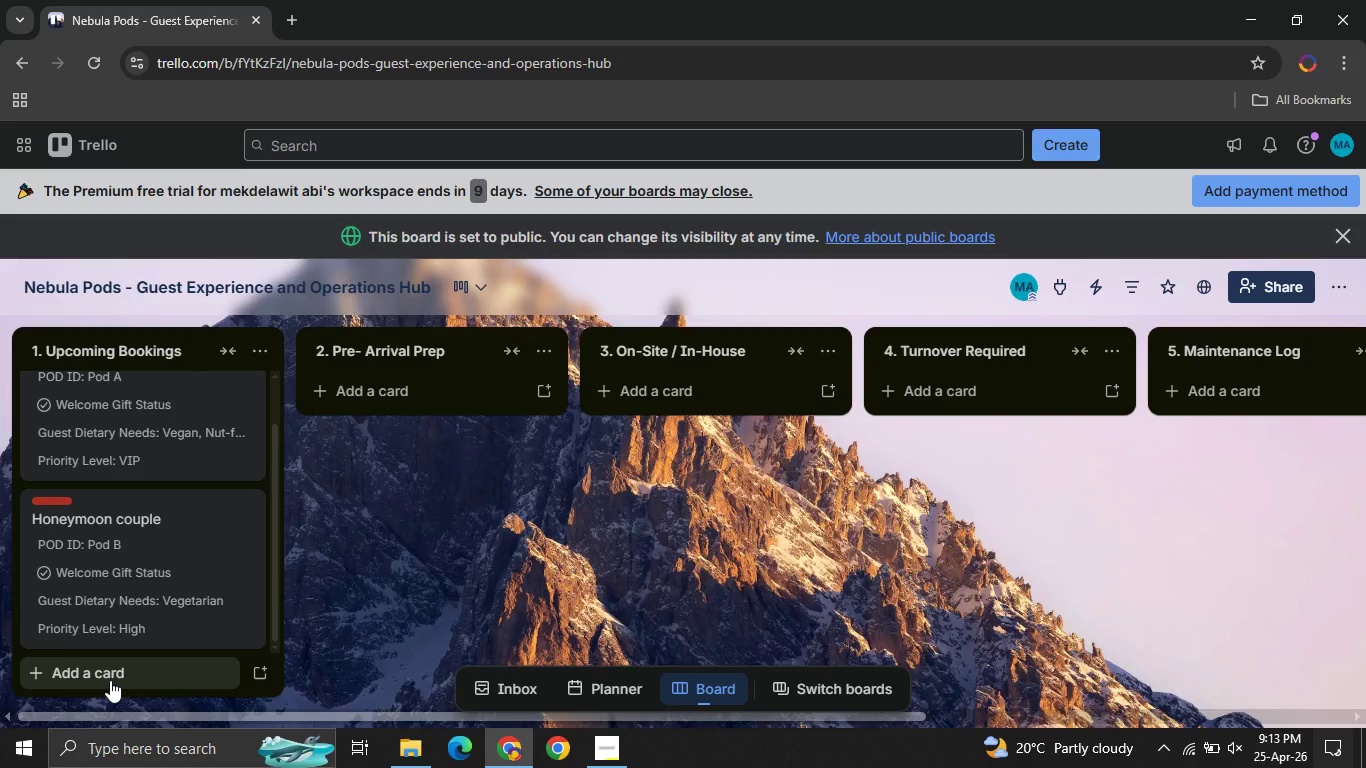 
wait(14.91)
 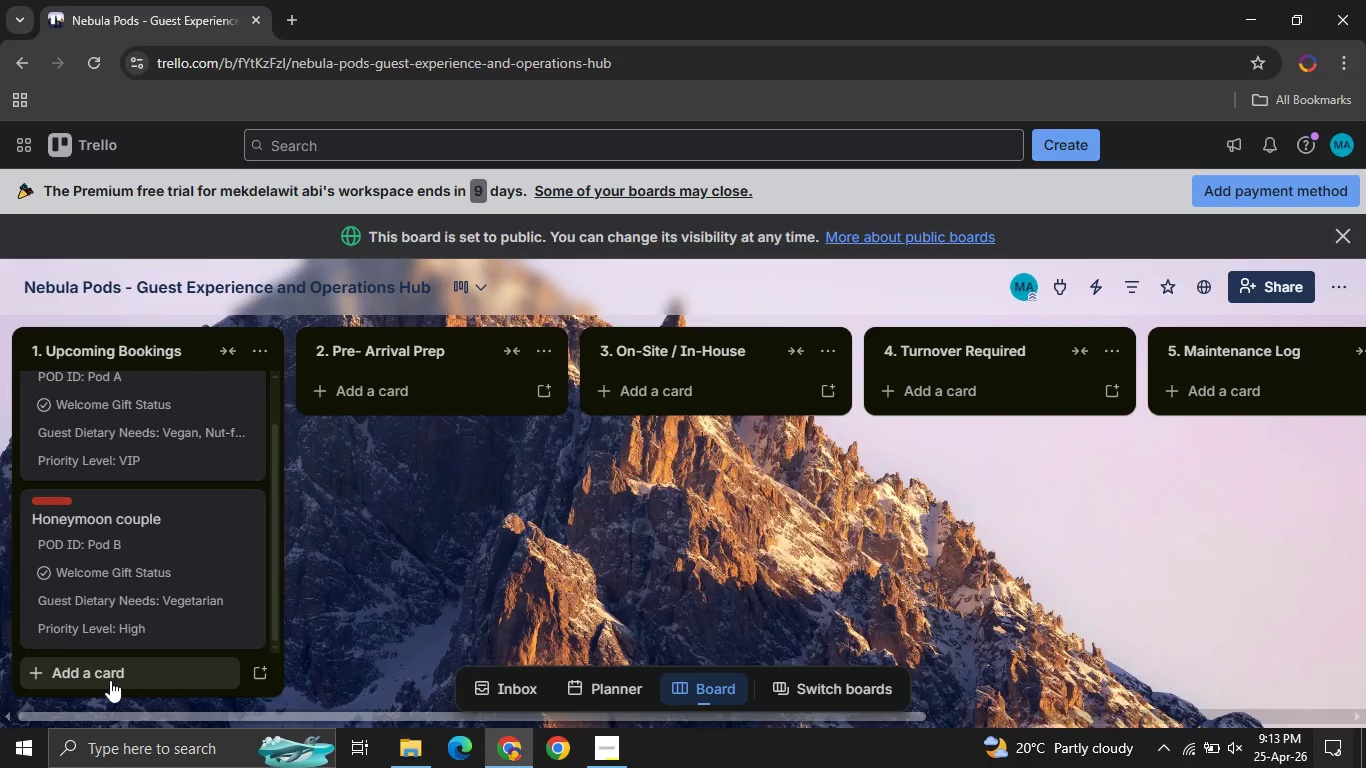 
left_click([110, 680])
 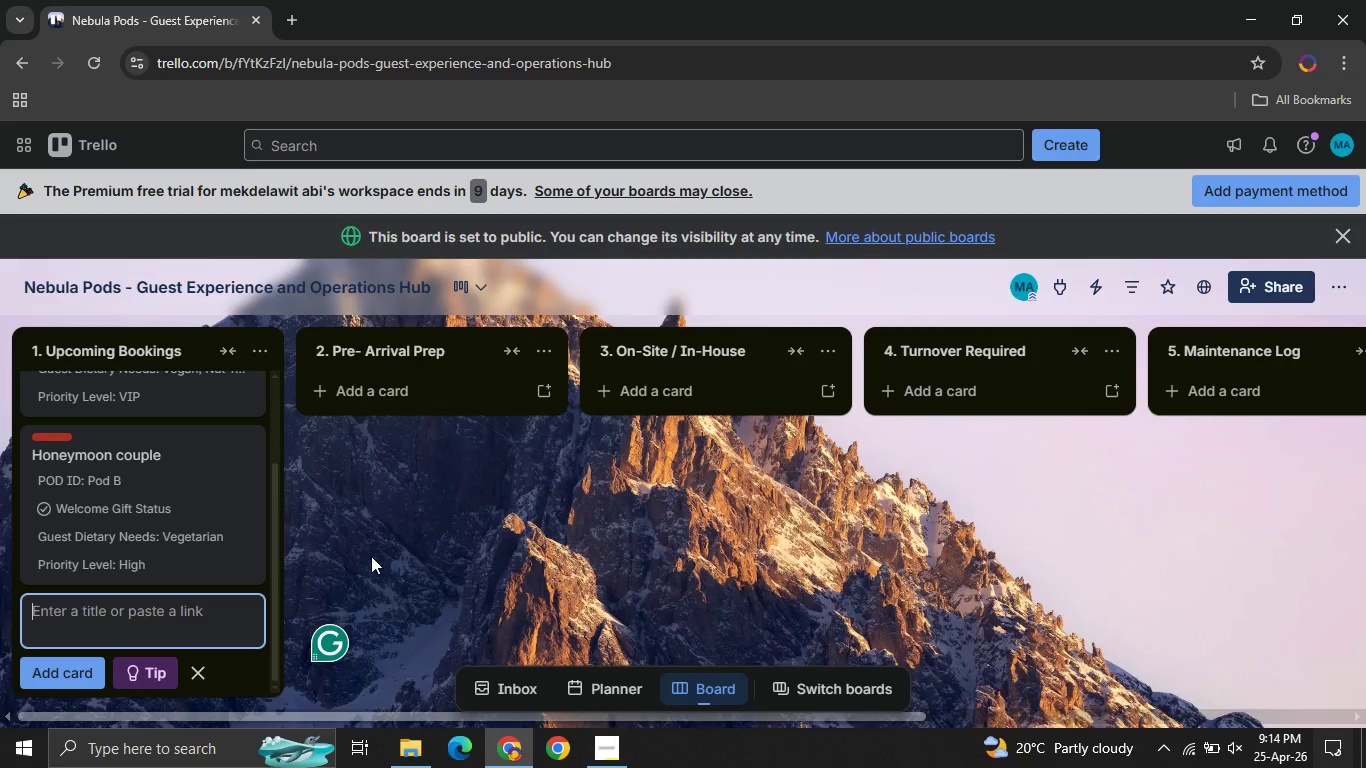 
left_click([152, 618])
 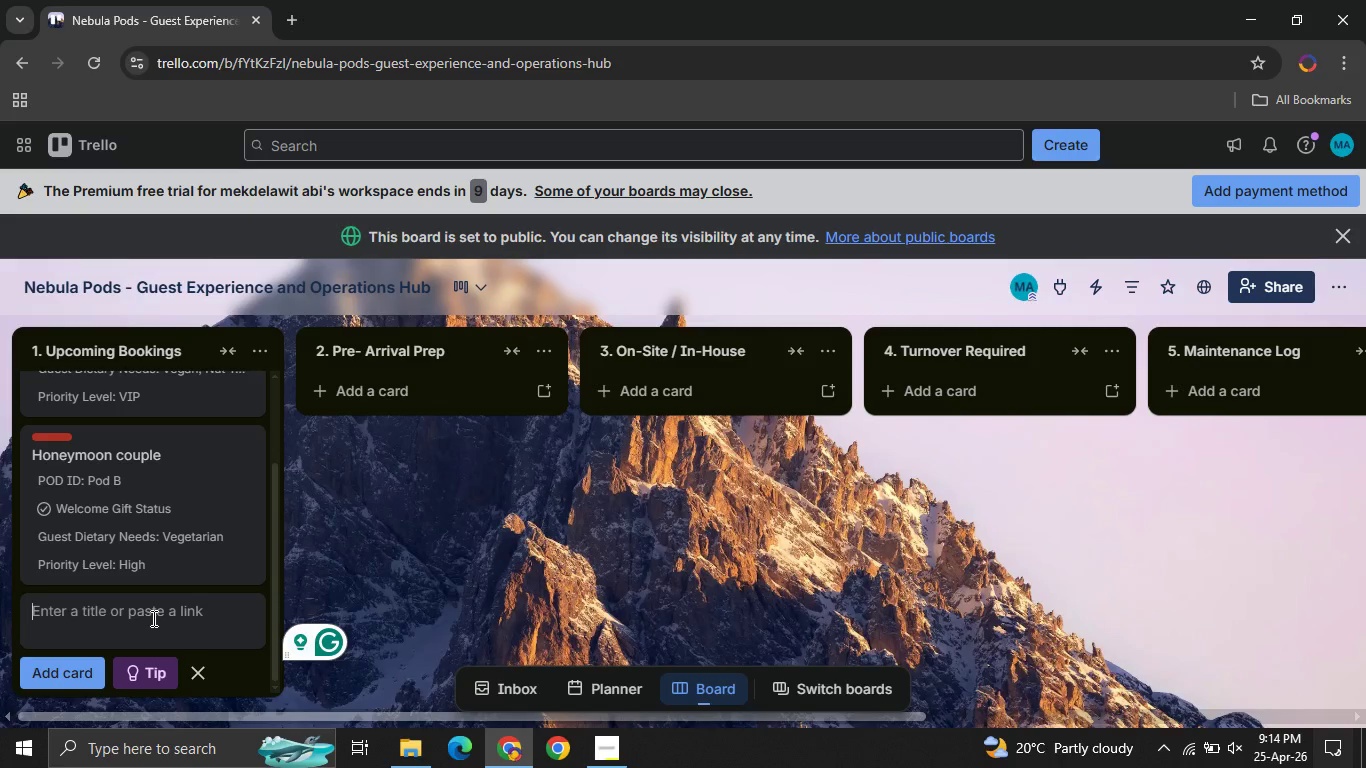 
wait(18.64)
 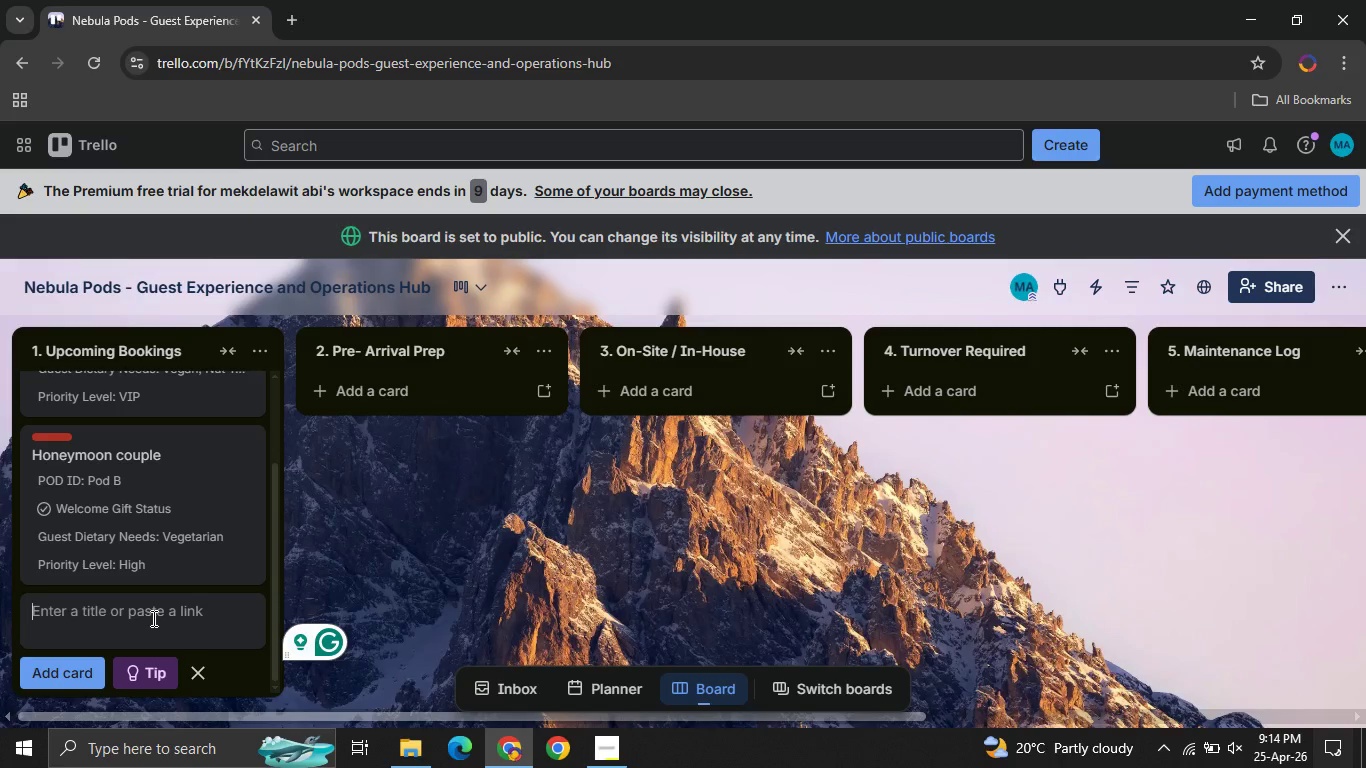 
type(Hea)
 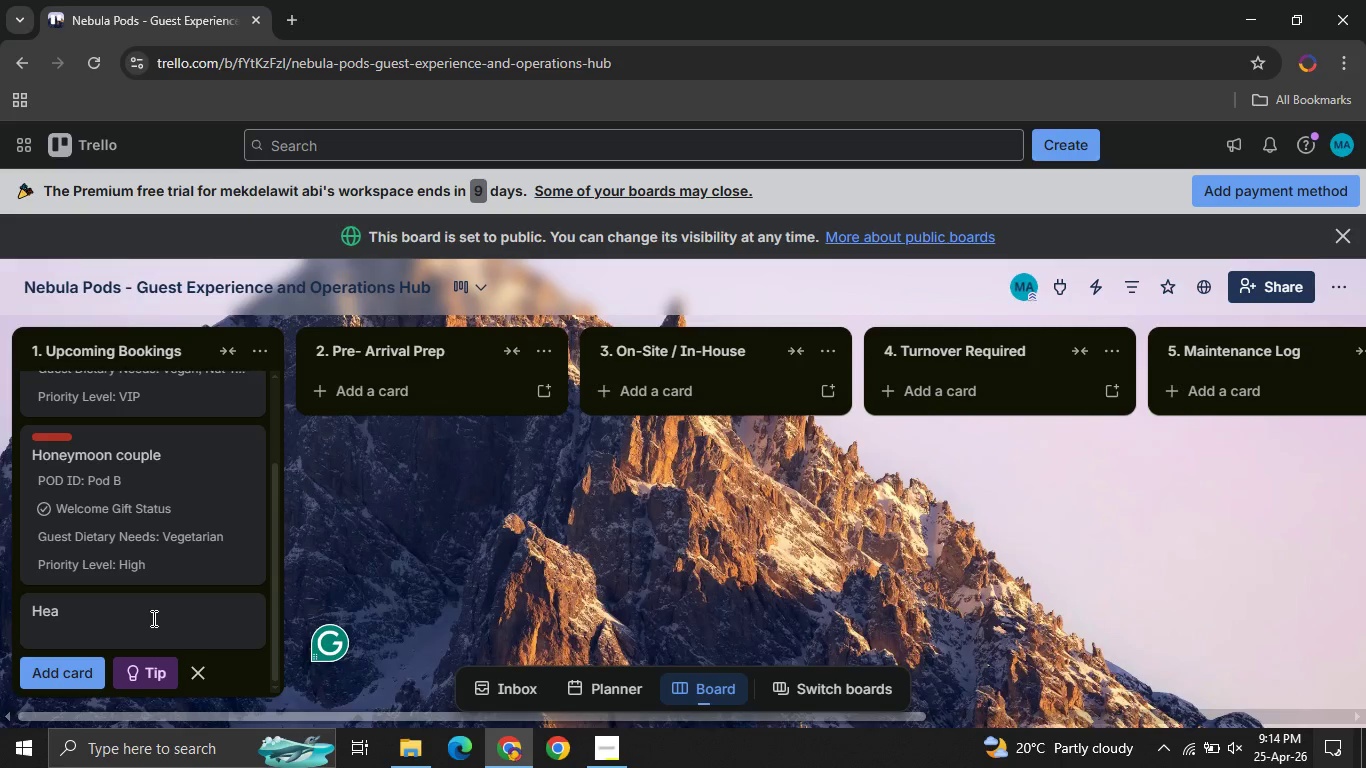 
wait(12.03)
 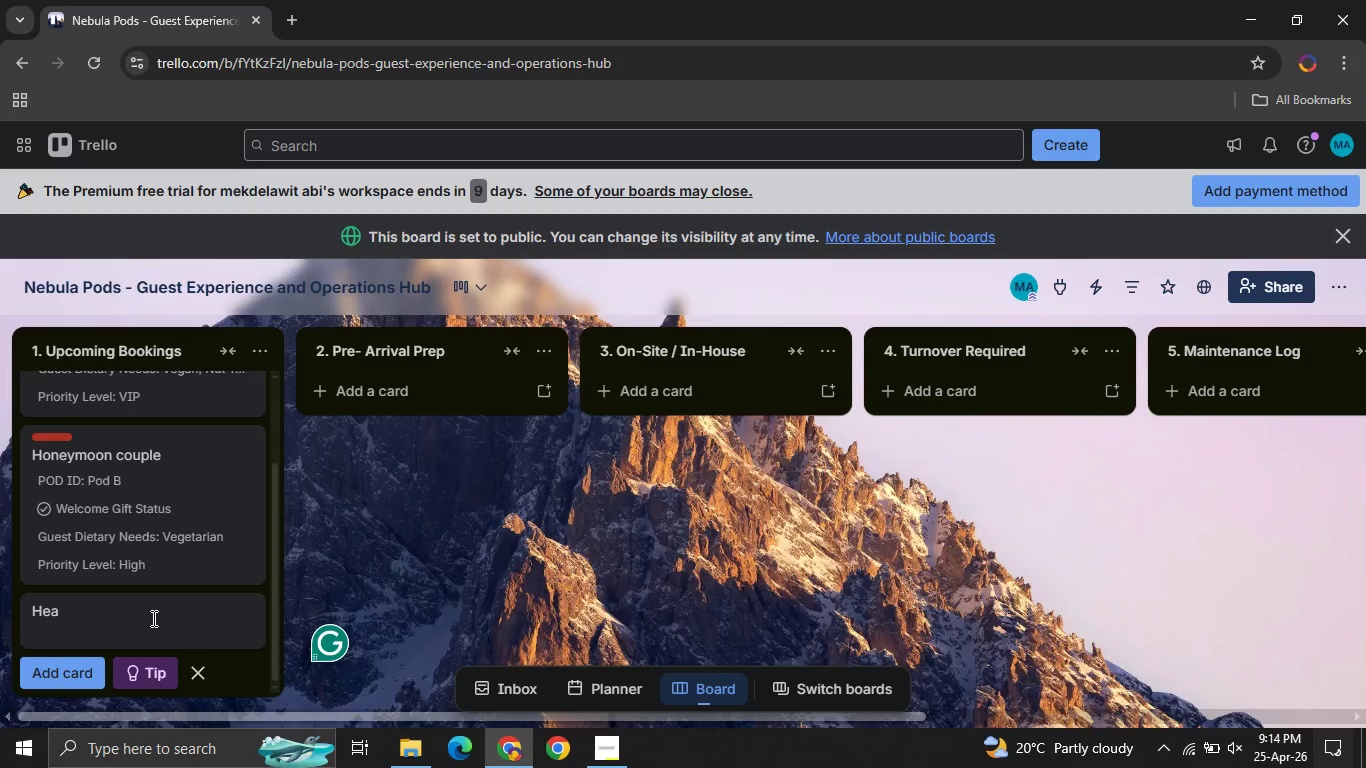 
key(Control+ControlLeft)
 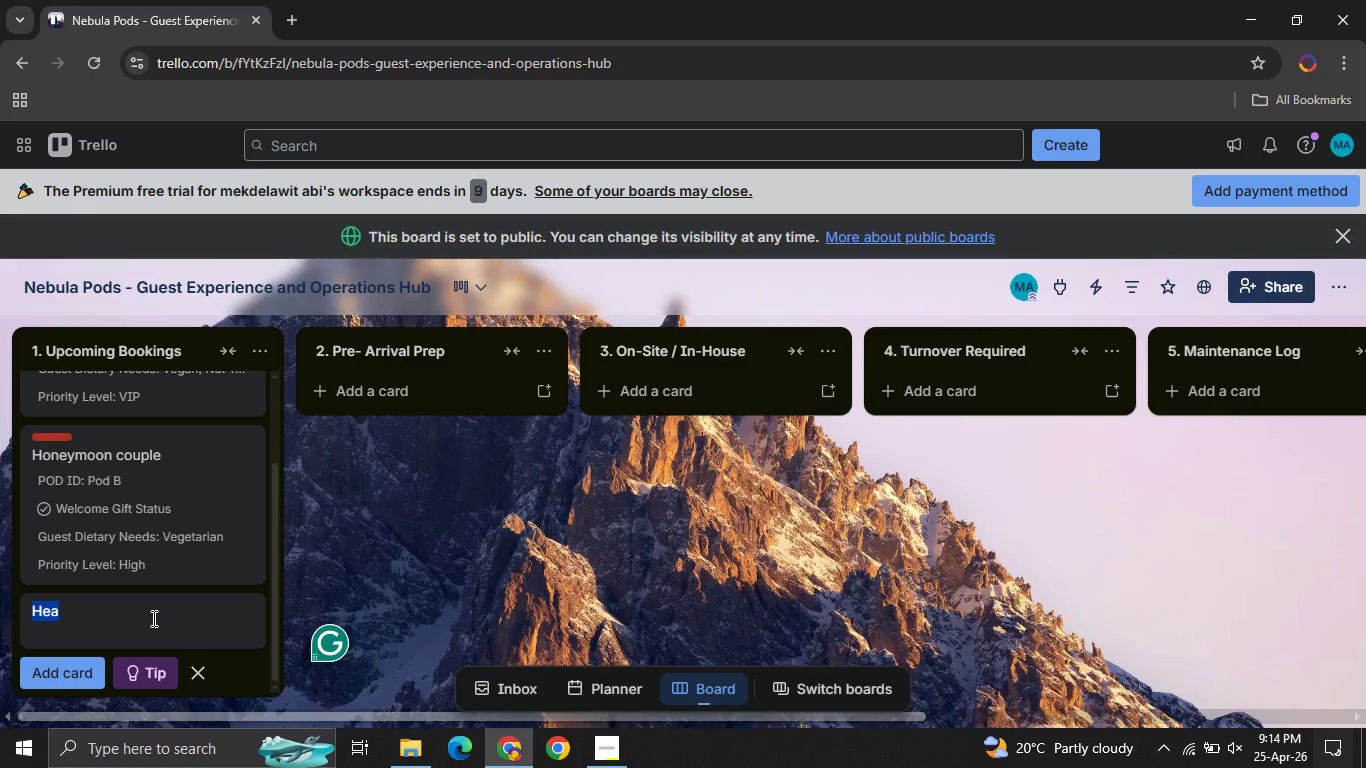 
key(Control+A)
 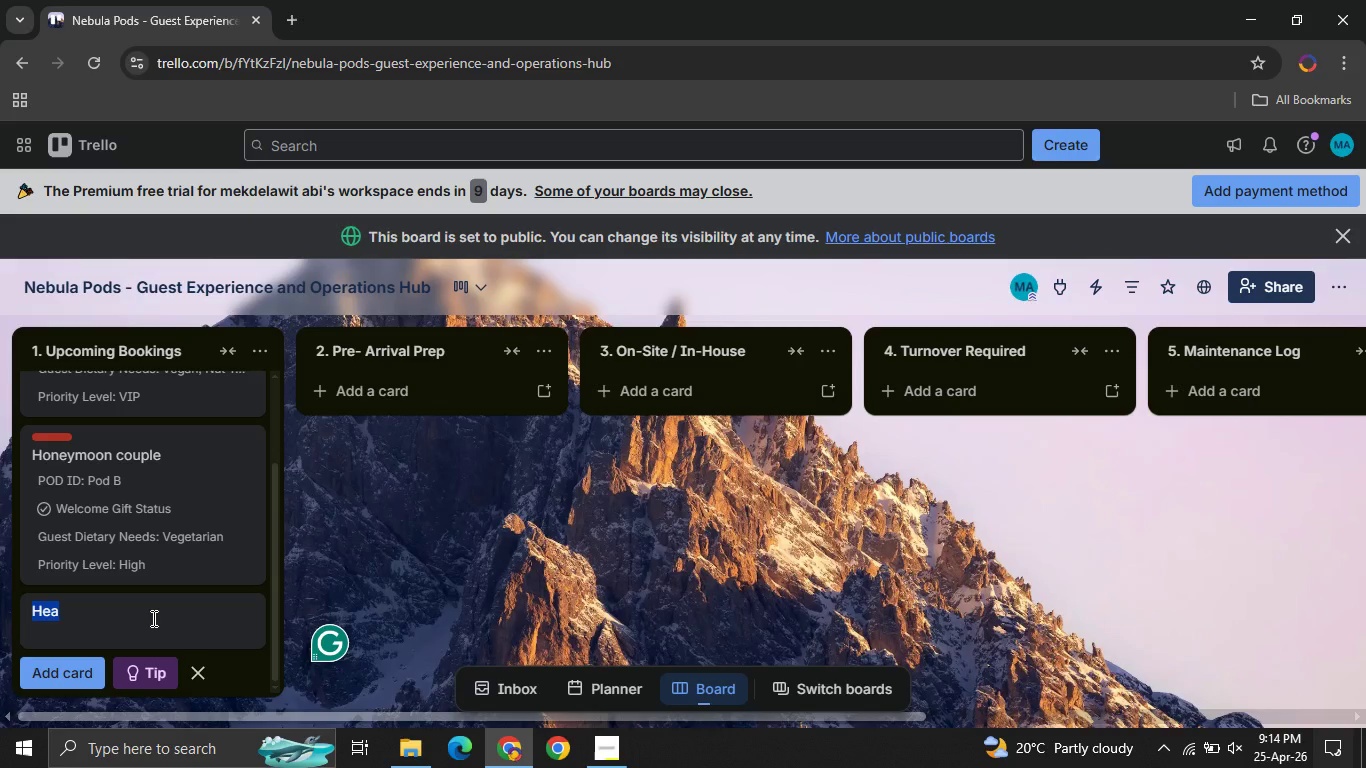 
type(Solo wellness retreat guest )
 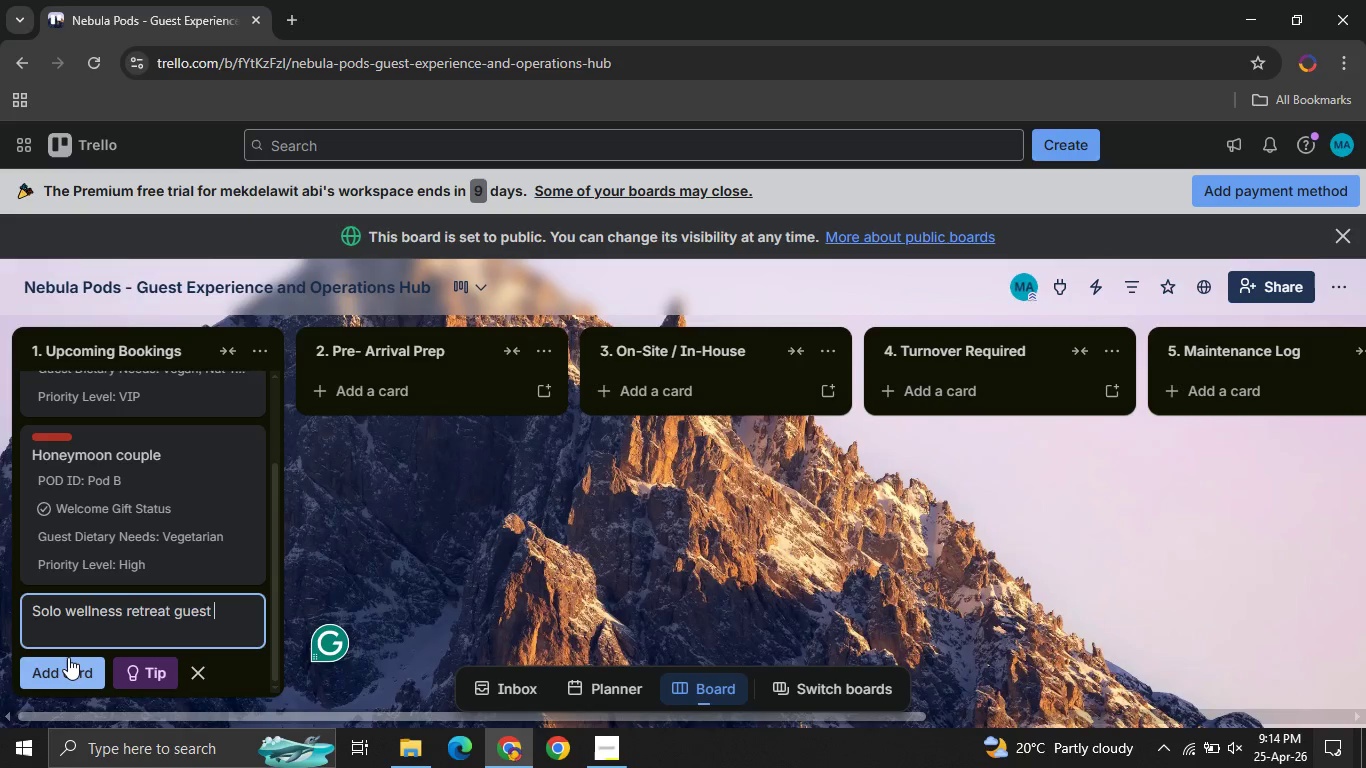 
left_click([68, 657])
 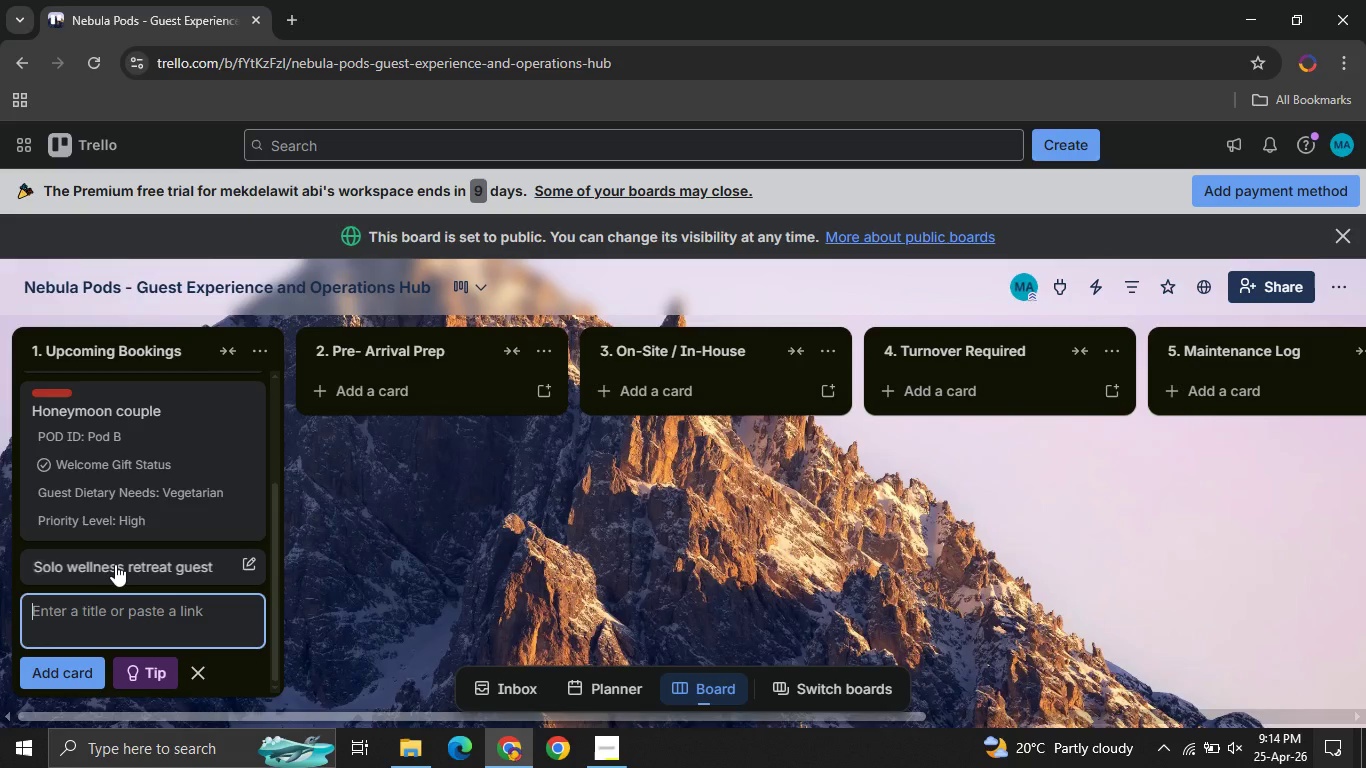 
left_click([115, 564])
 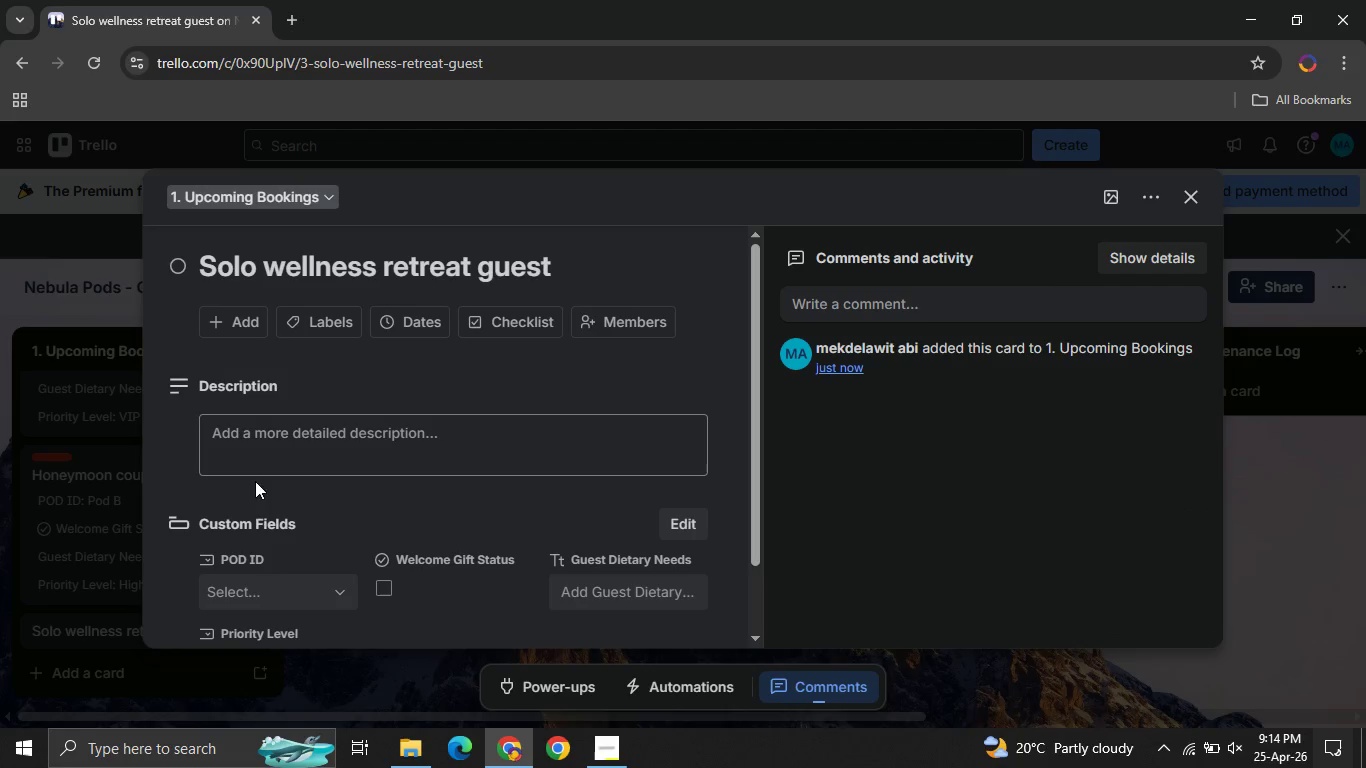 
left_click([288, 602])
 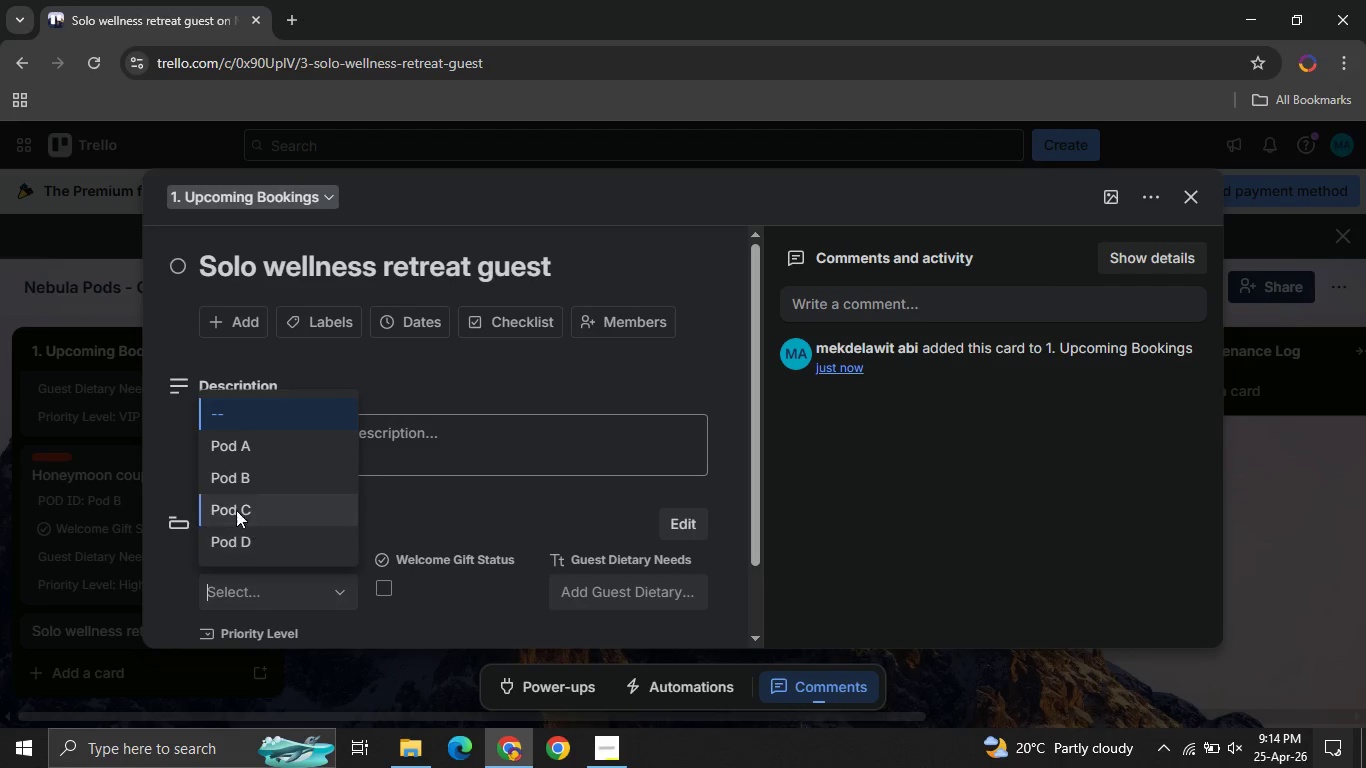 
left_click([232, 509])
 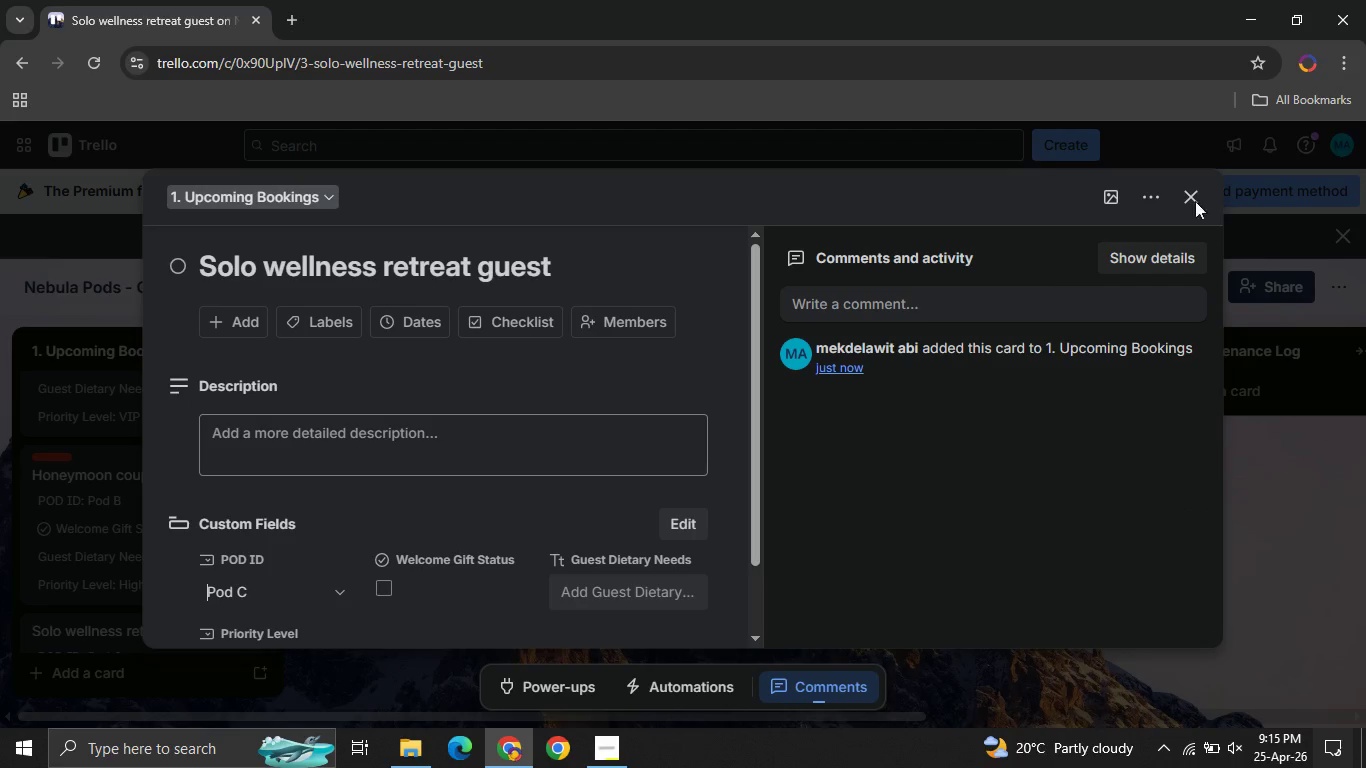 
left_click([1192, 196])
 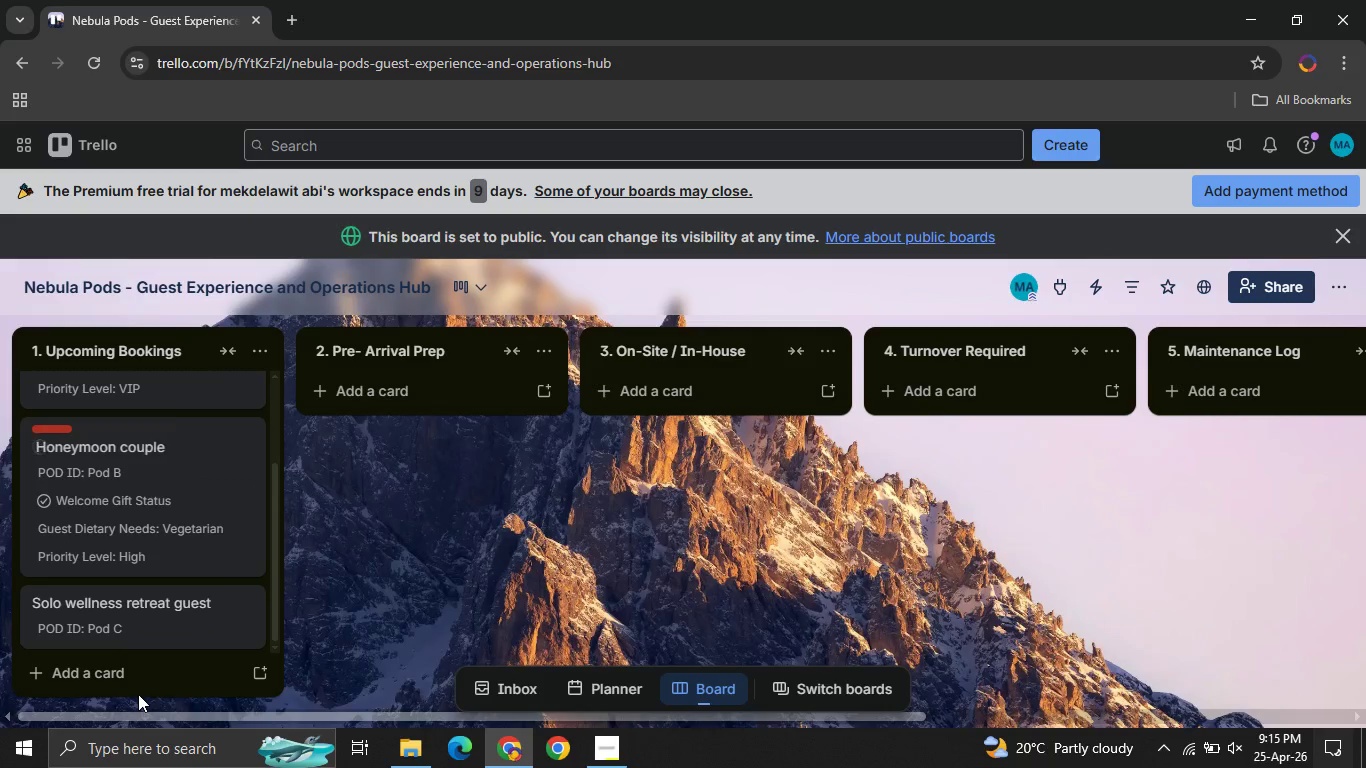 
left_click([97, 679])
 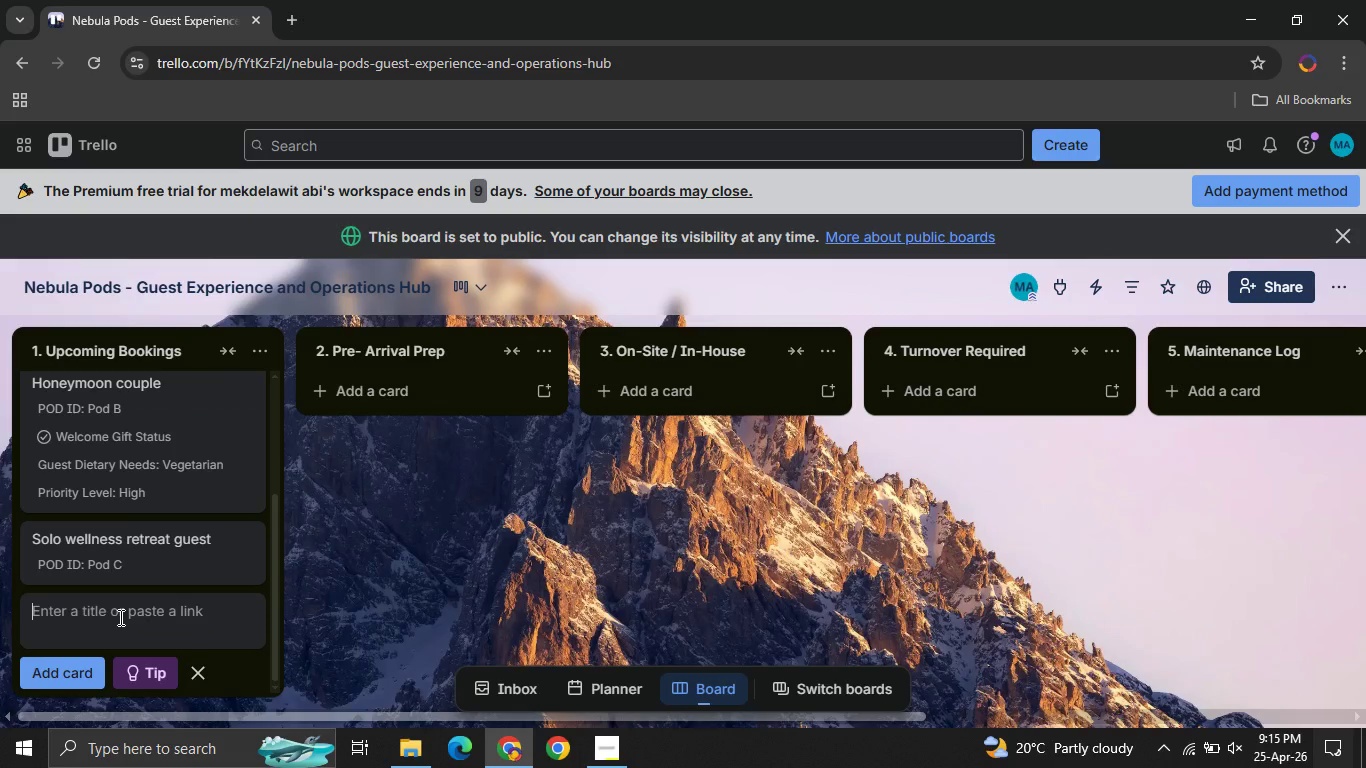 
left_click([119, 617])
 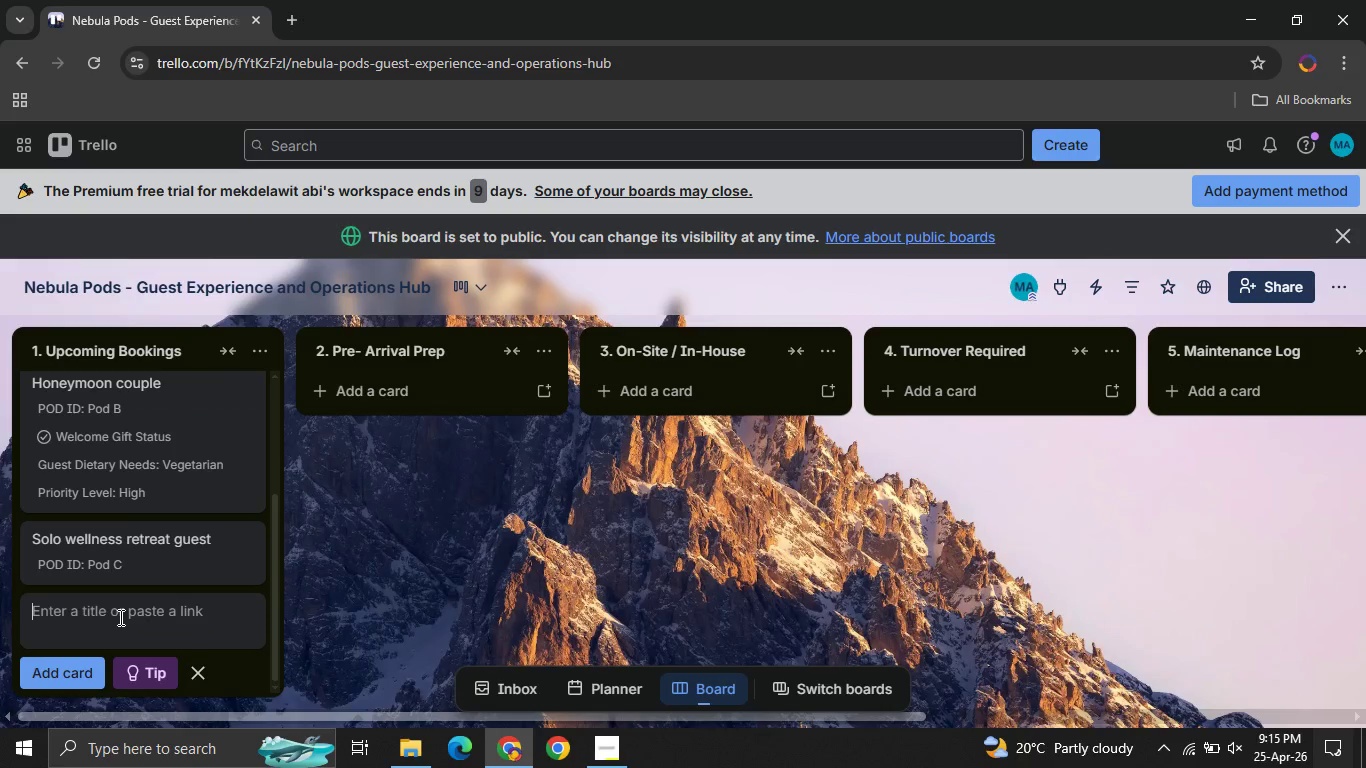 
type(Photogra)
 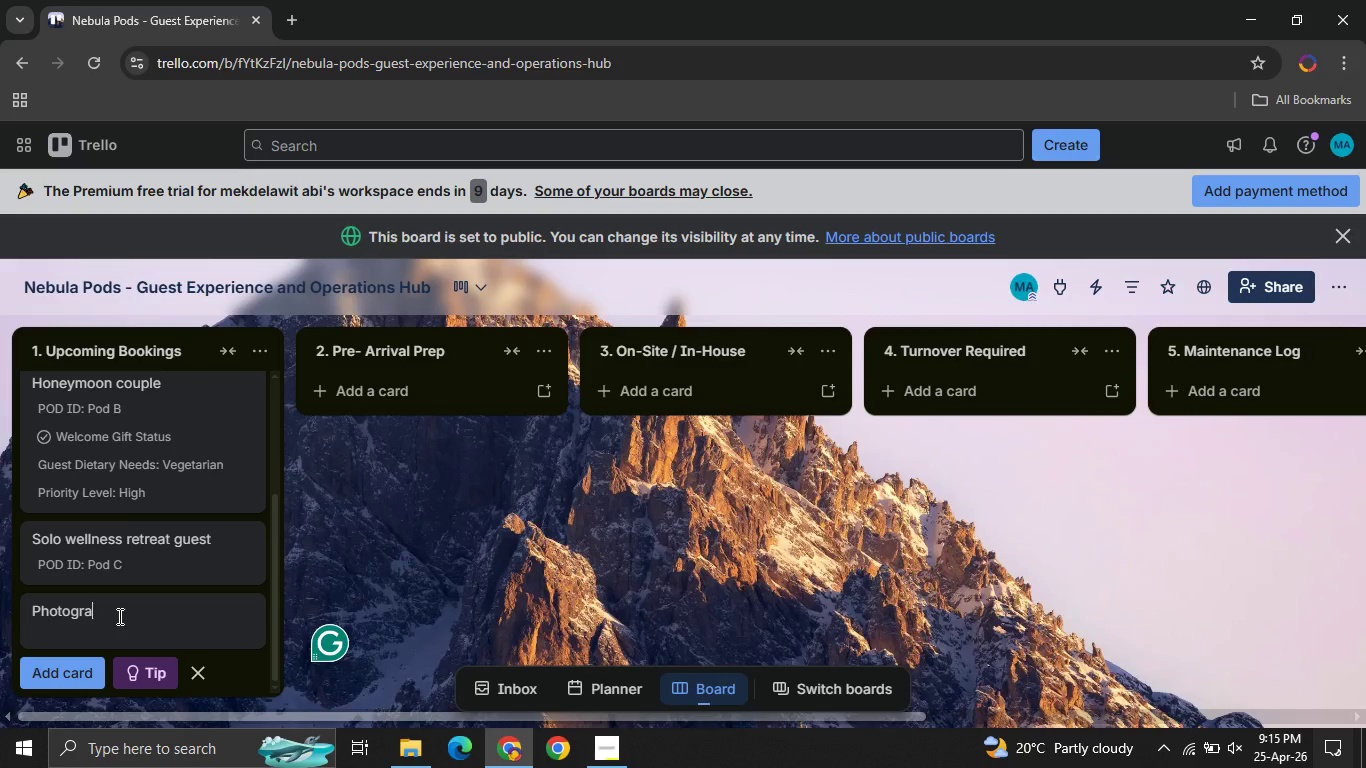 
wait(17.06)
 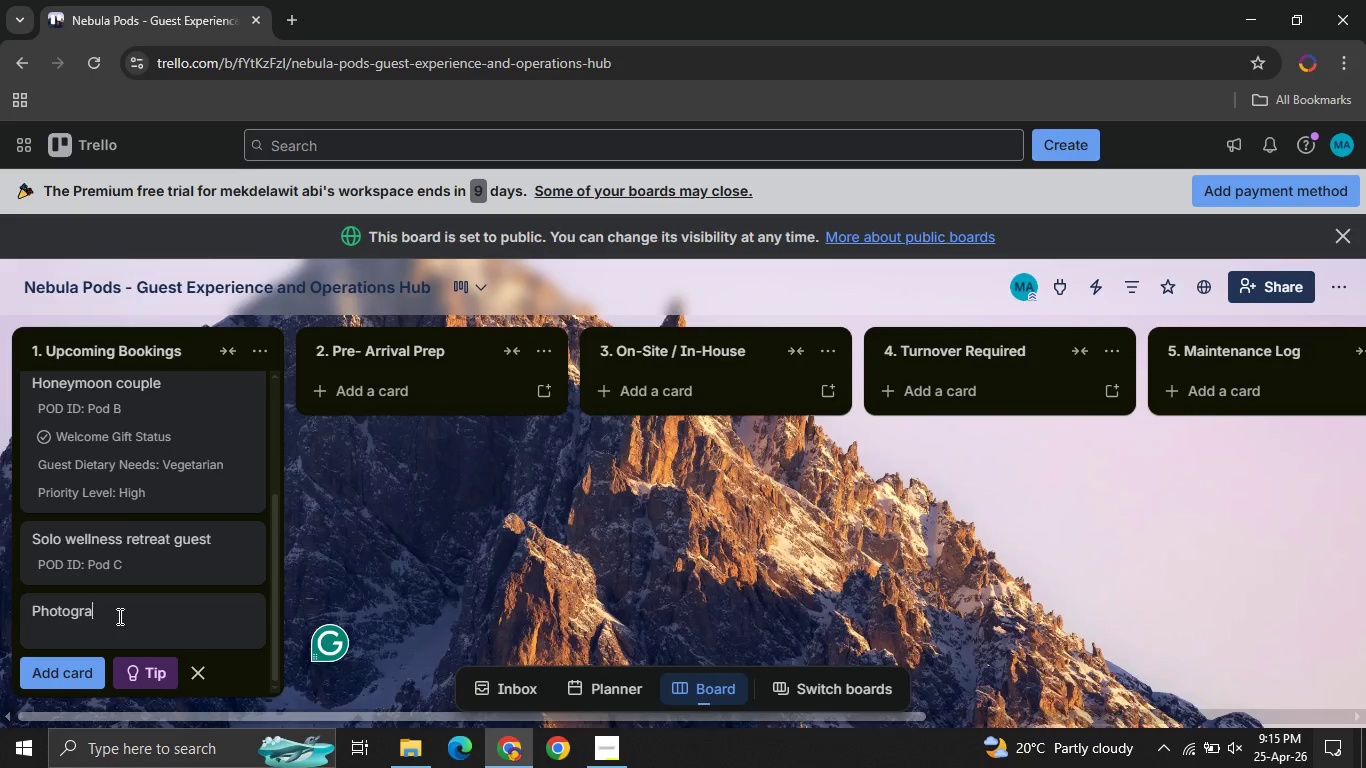 
type(phy influencer booking )
 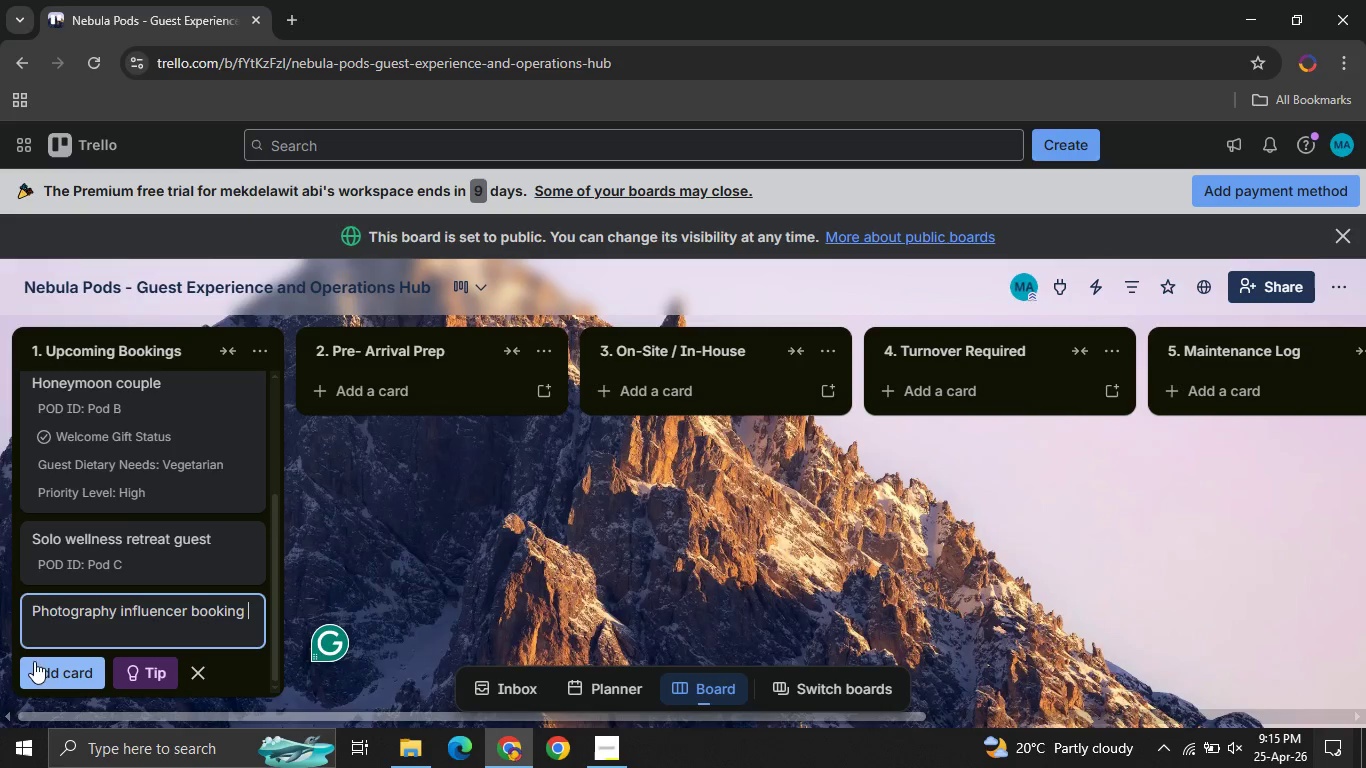 
left_click([44, 664])
 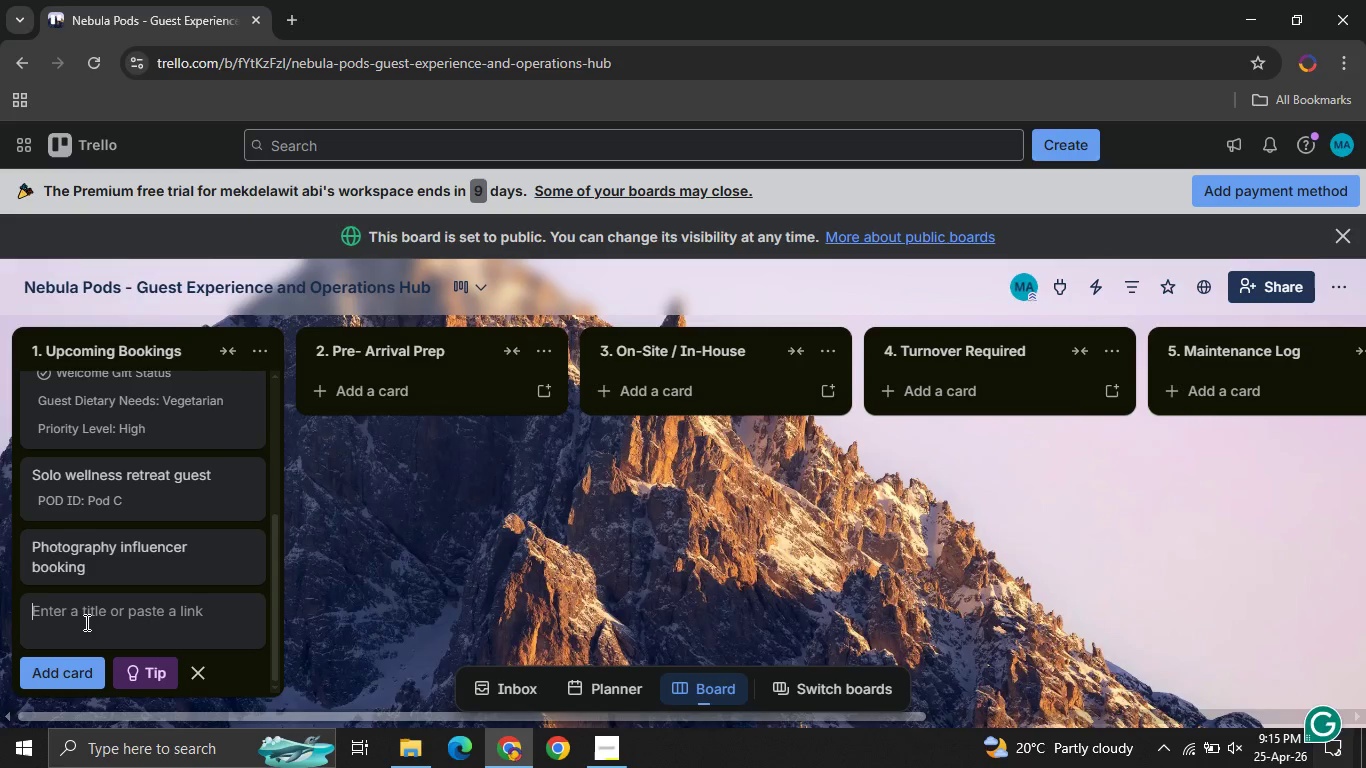 
type(Weekend stargazing package )
 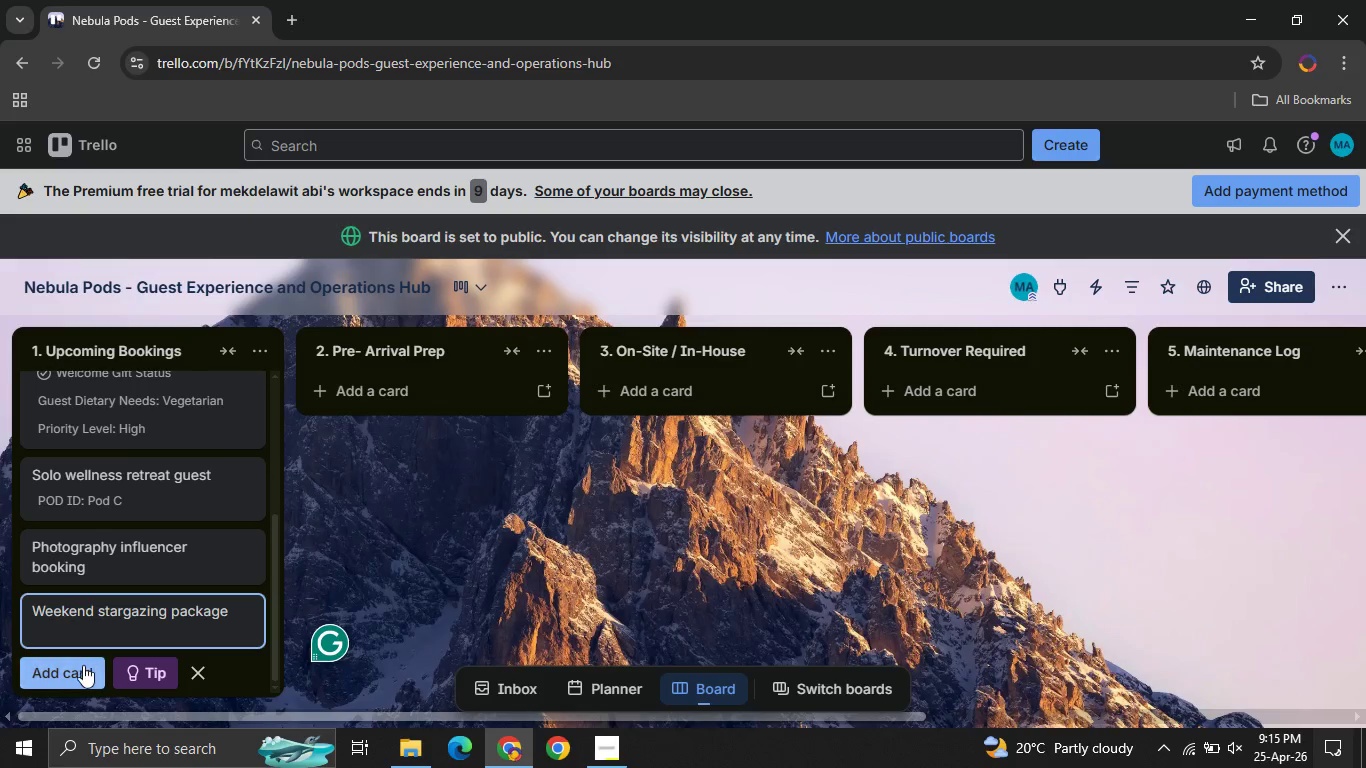 
left_click([80, 665])
 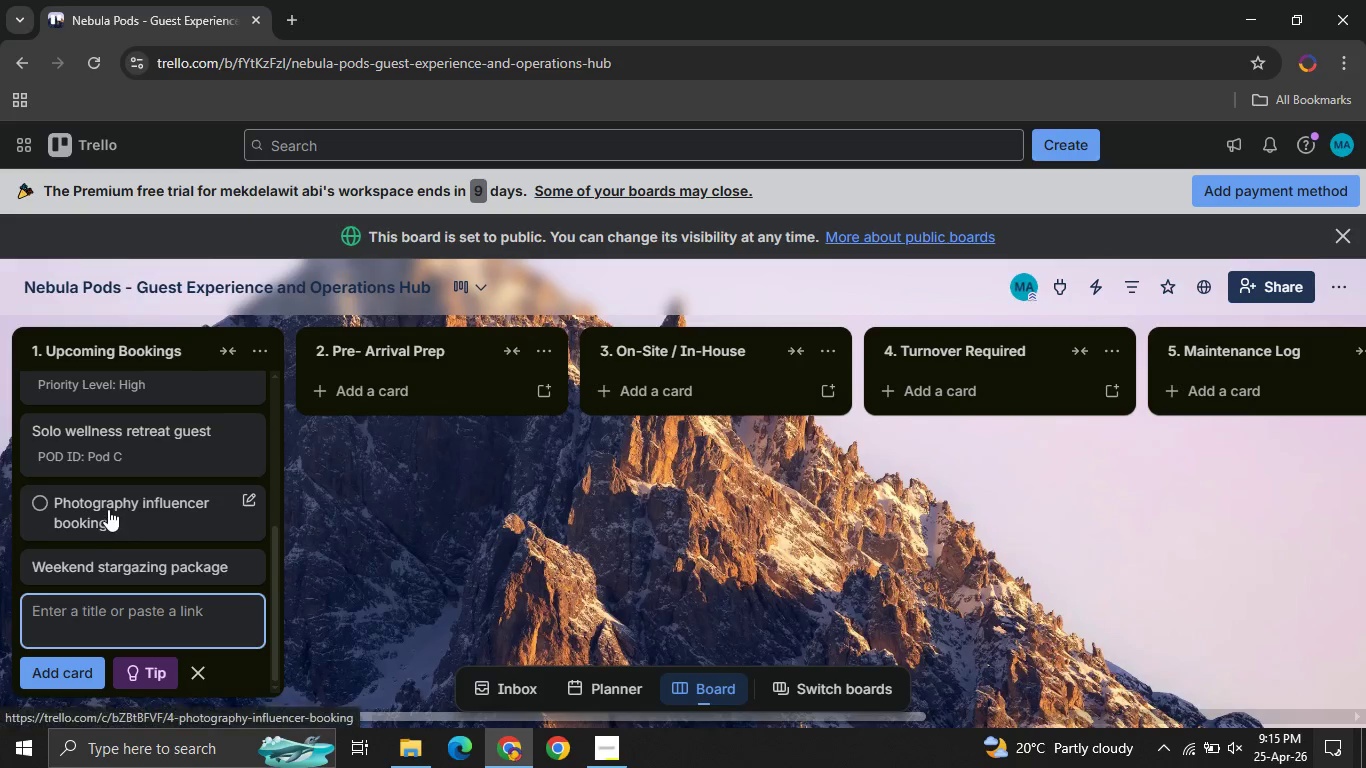 
left_click([105, 507])
 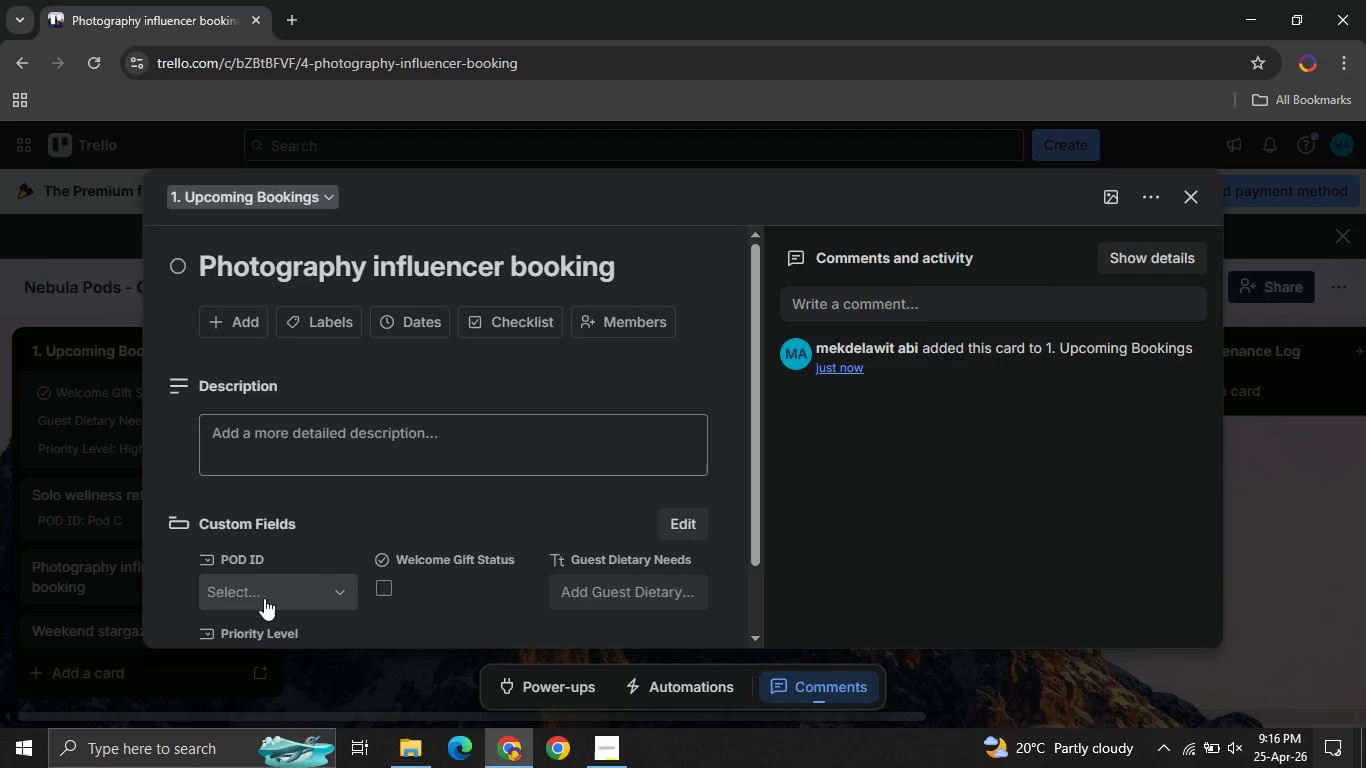 
left_click([264, 598])
 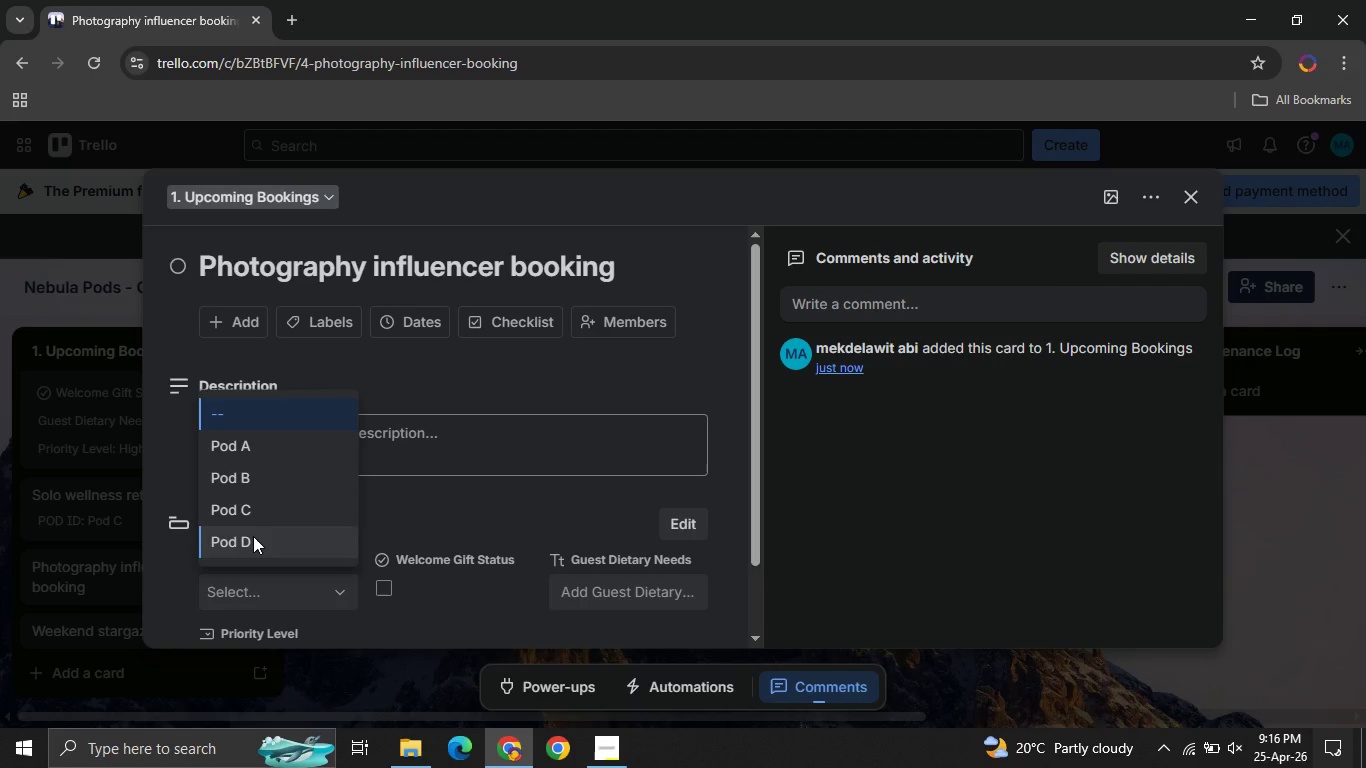 
left_click([253, 536])
 